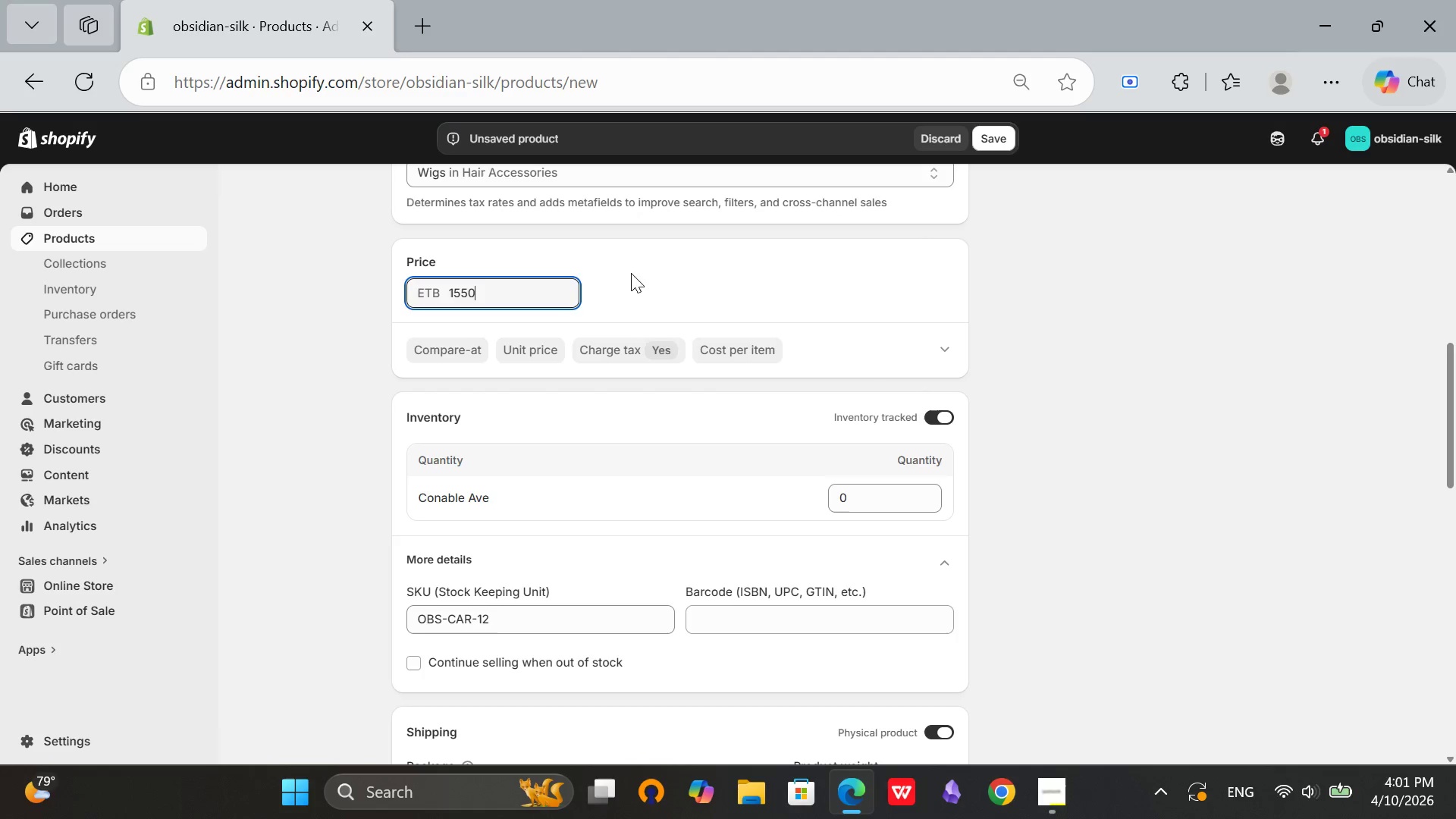 
key(0)
 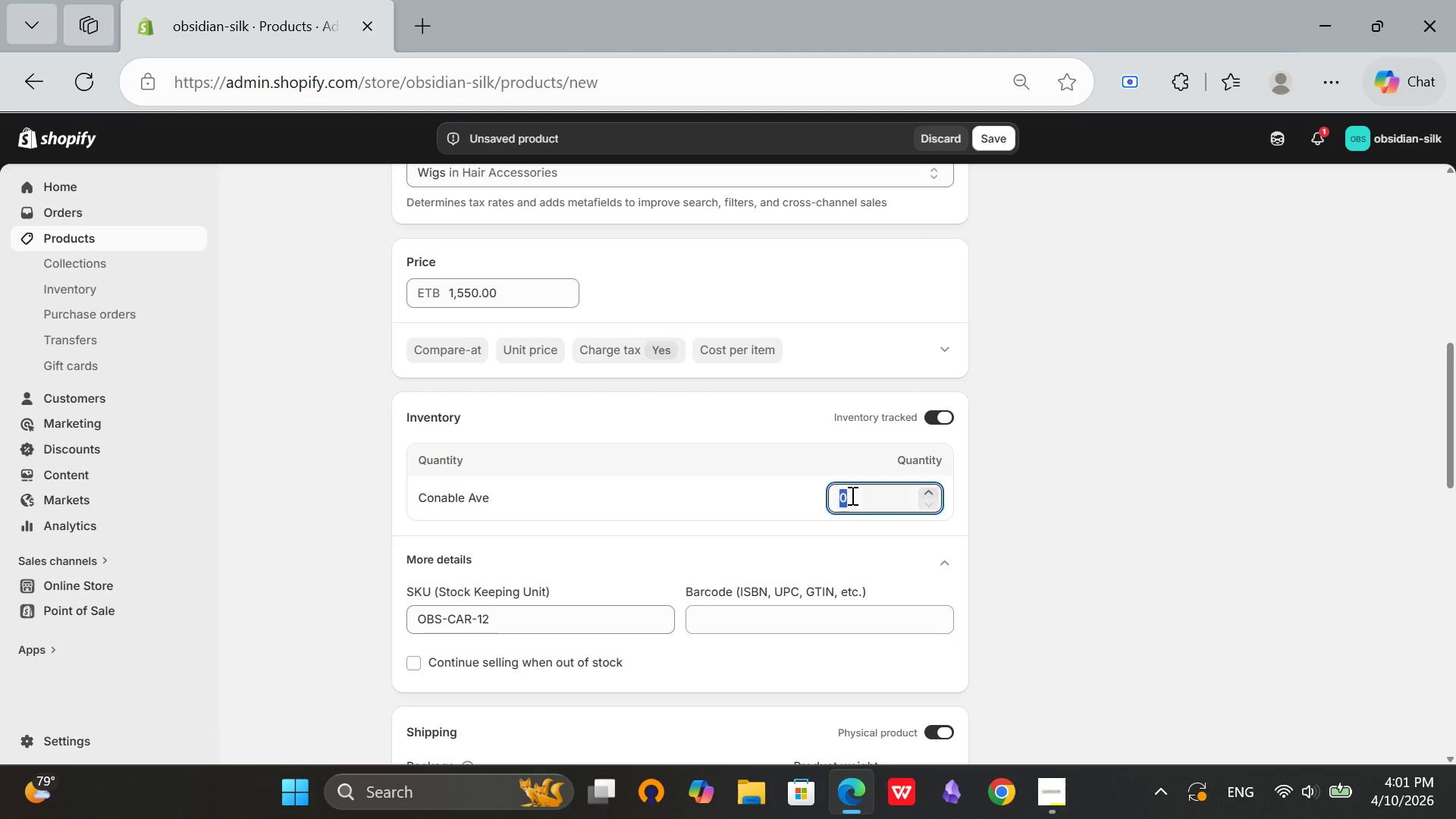 
left_click([854, 488])
 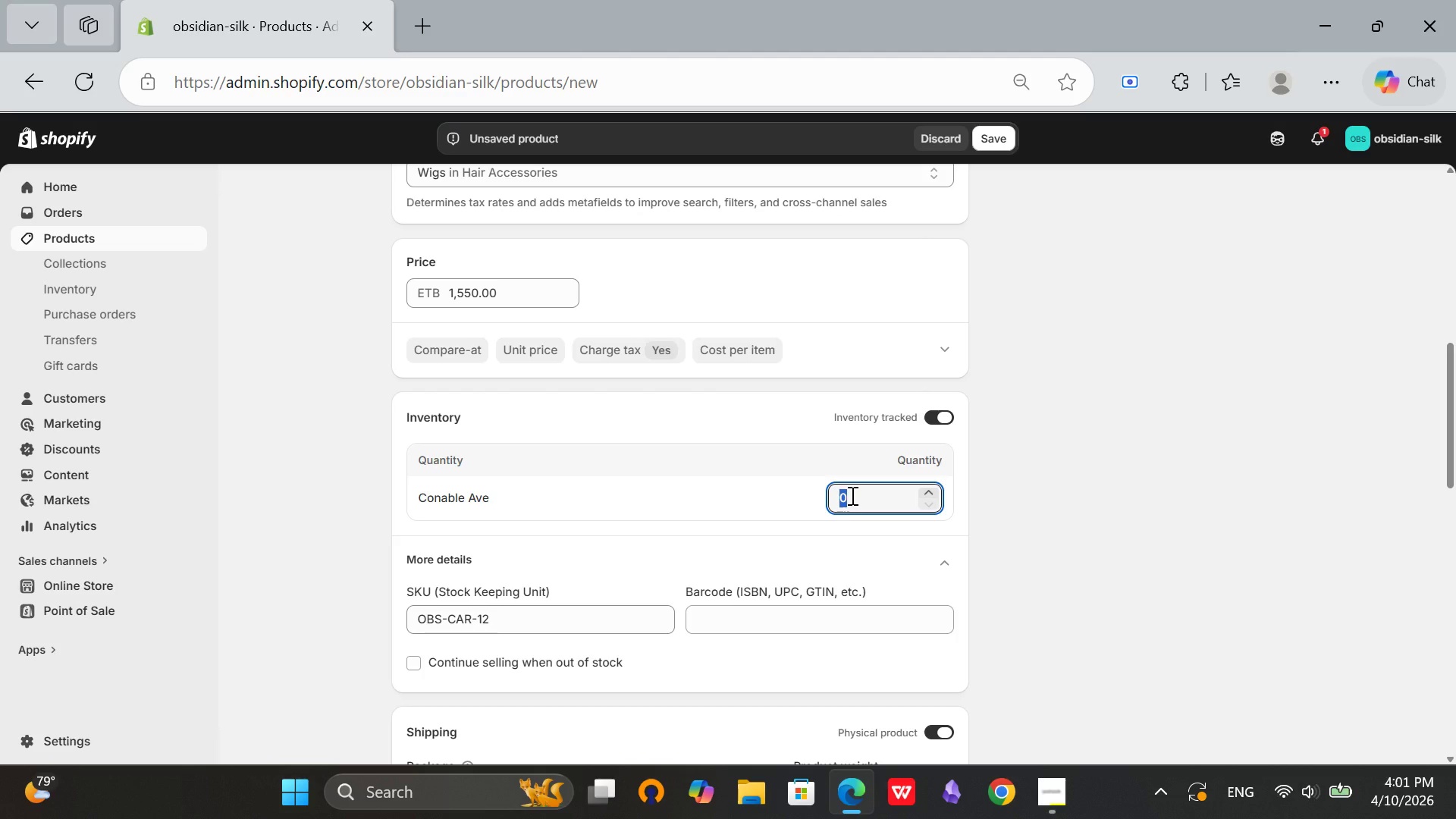 
key(2)
 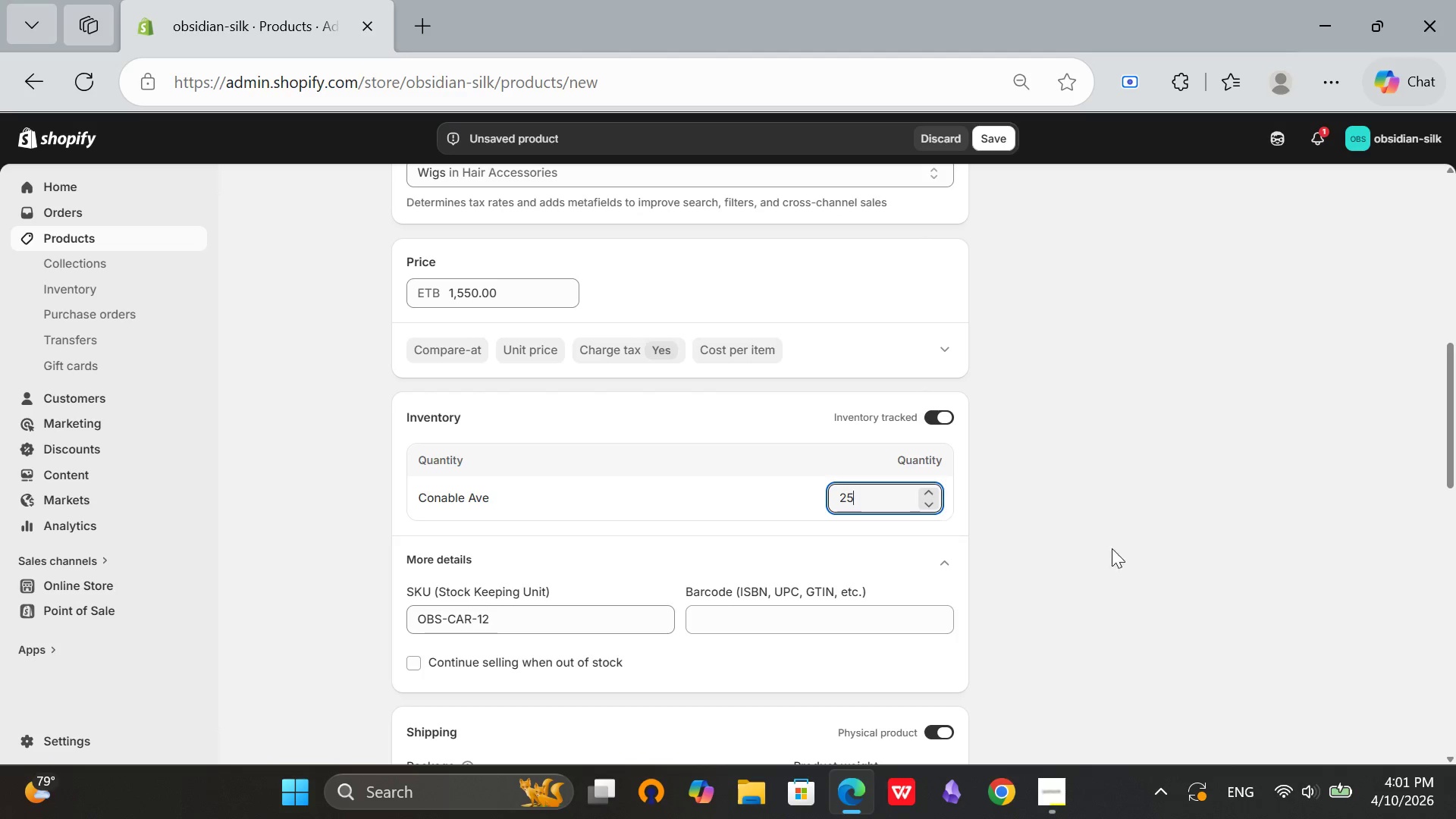 
key(5)
 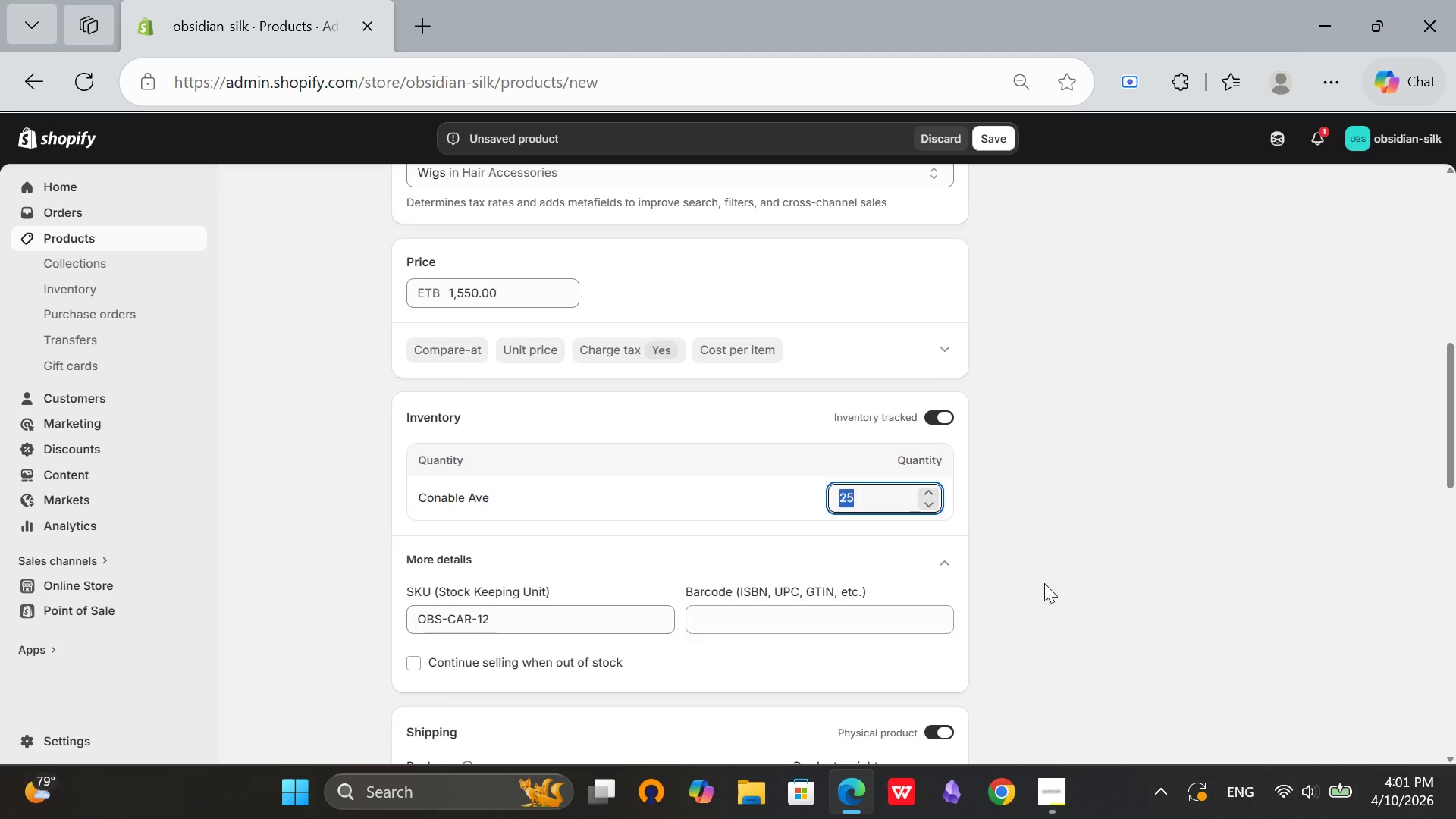 
left_click_drag(start_coordinate=[1166, 529], to_coordinate=[1155, 535])
 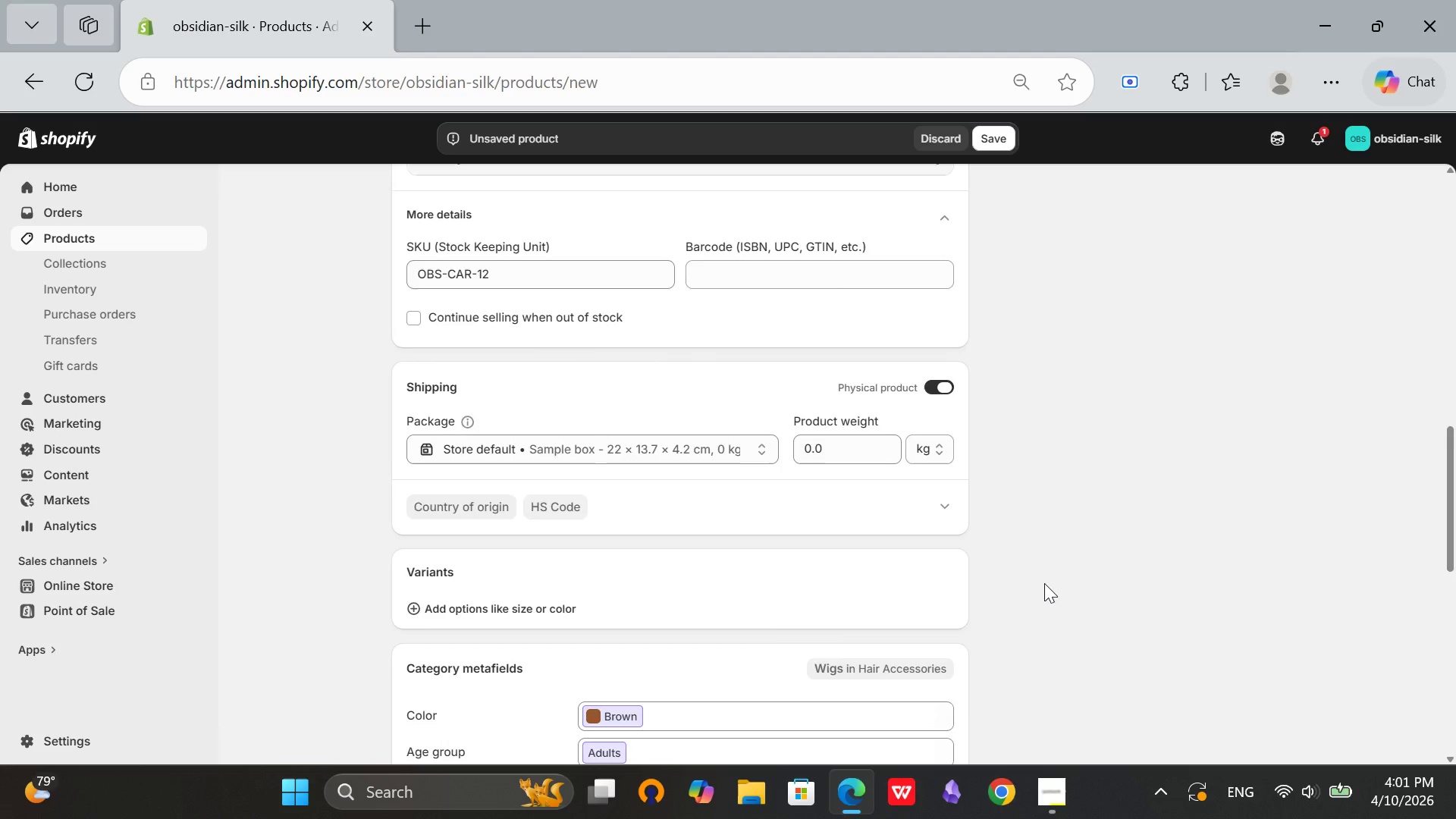 
scroll: coordinate [1044, 583], scroll_direction: down, amount: 5.0
 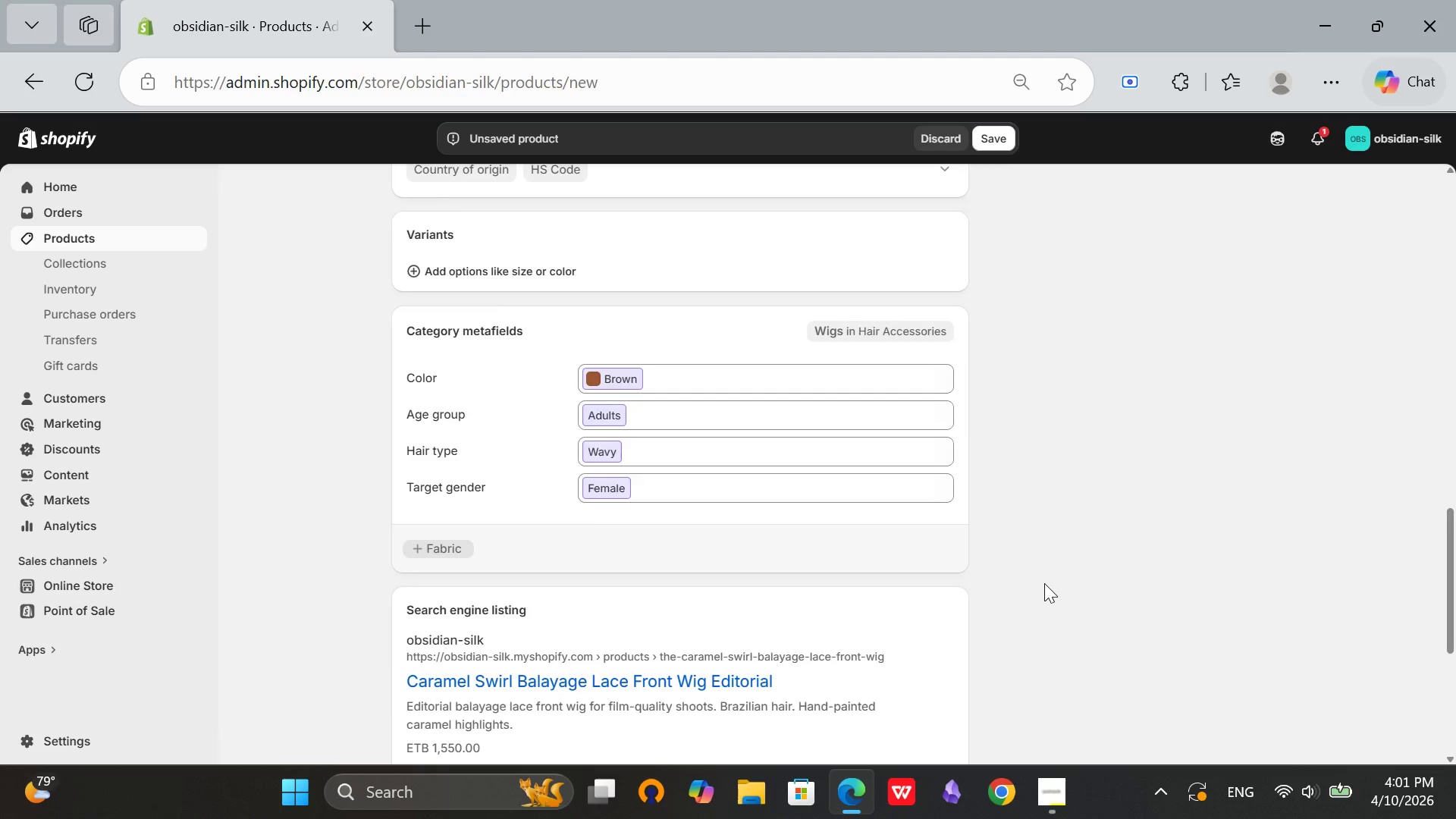 
scroll: coordinate [1044, 583], scroll_direction: up, amount: 1.0
 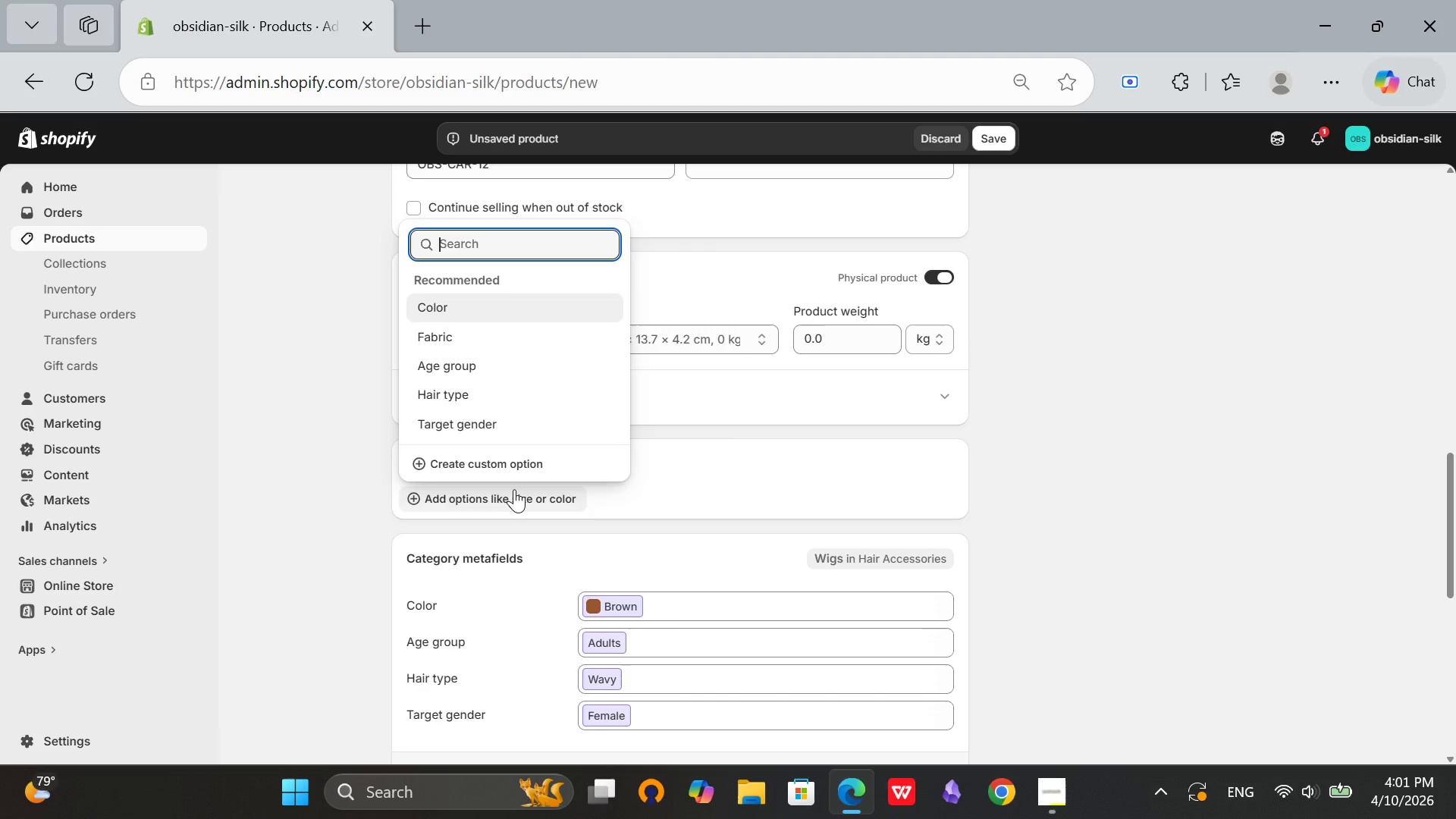 
left_click([517, 491])
 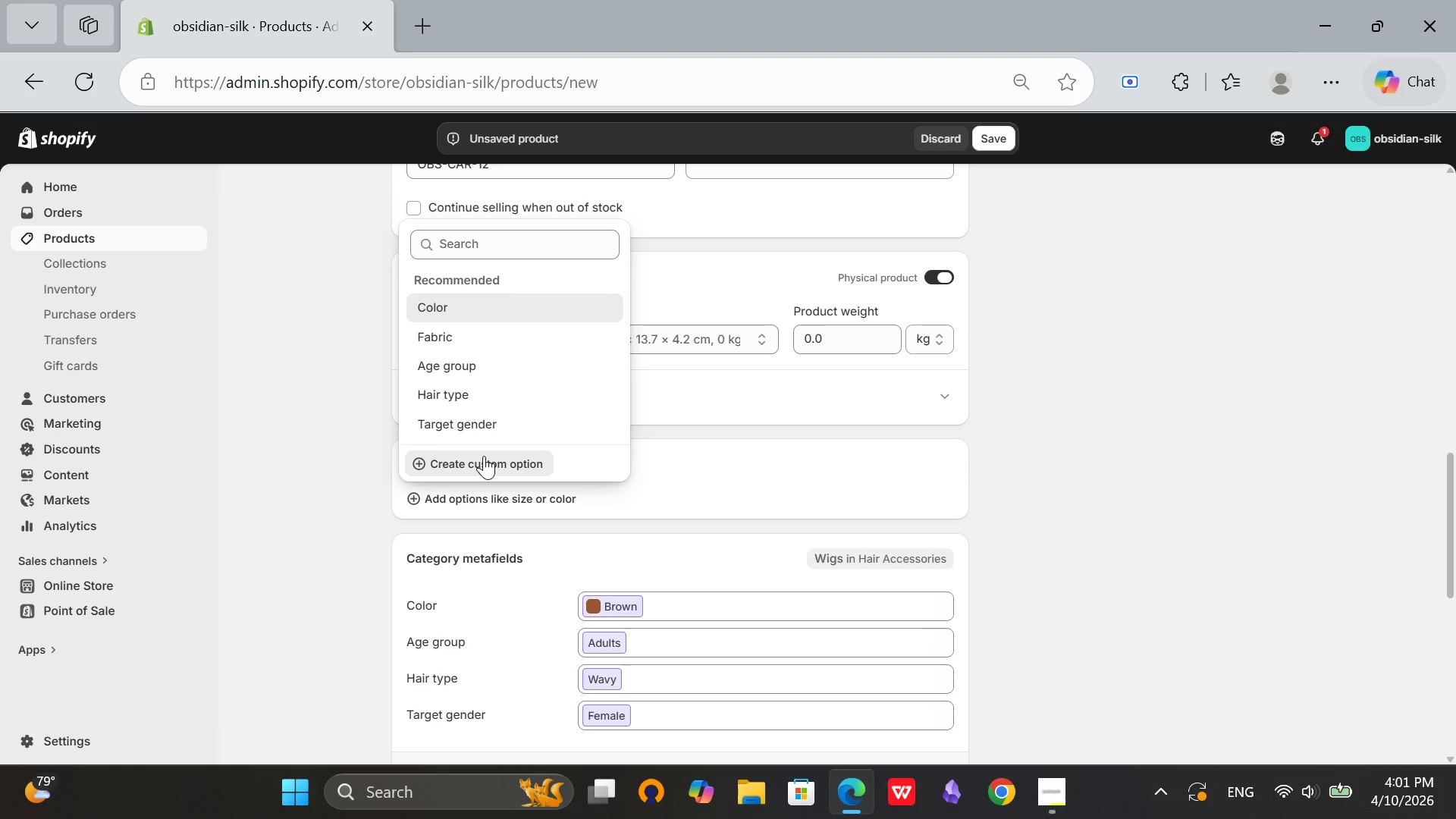 
left_click([484, 456])
 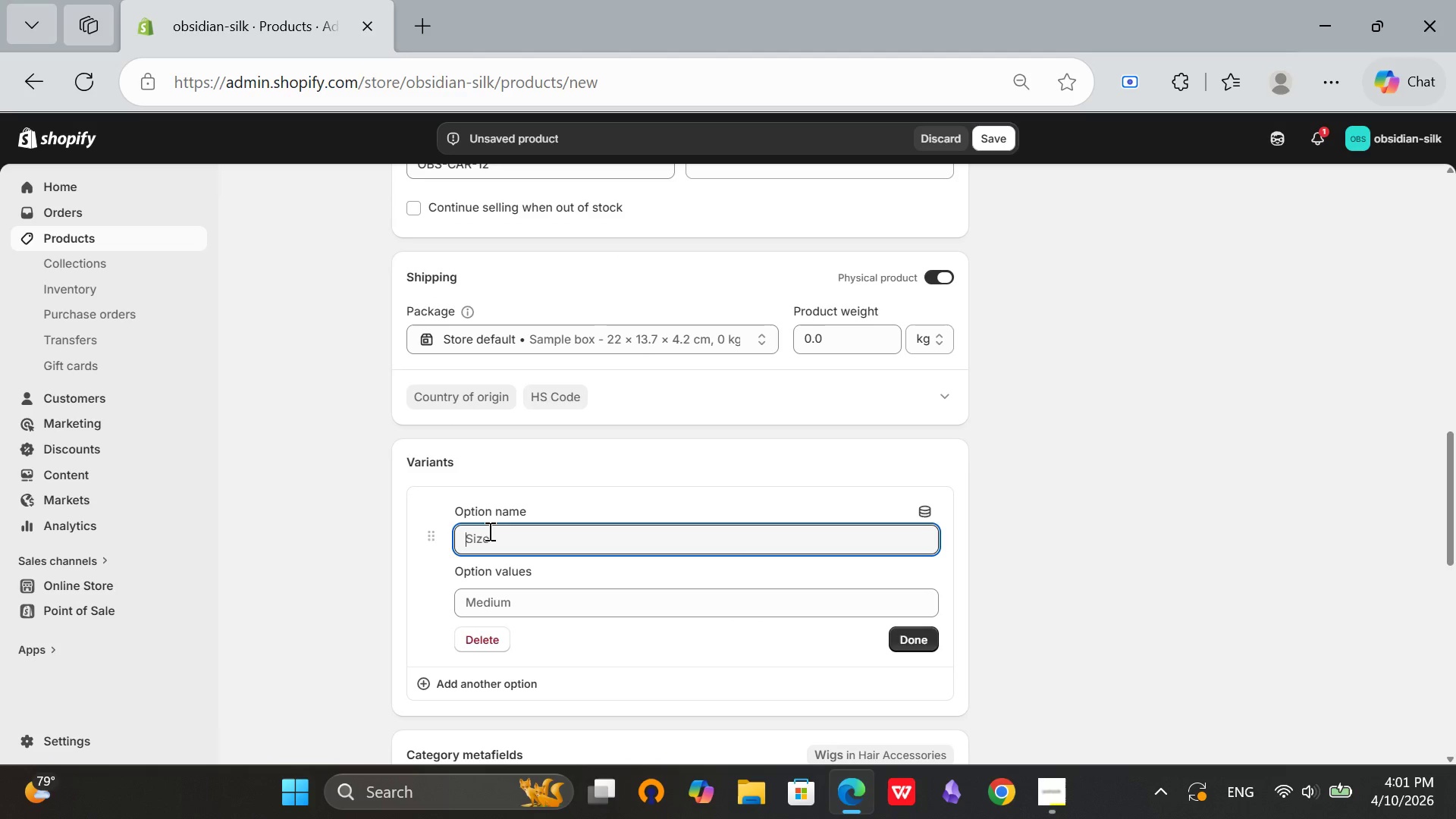 
key(CapsLock)
 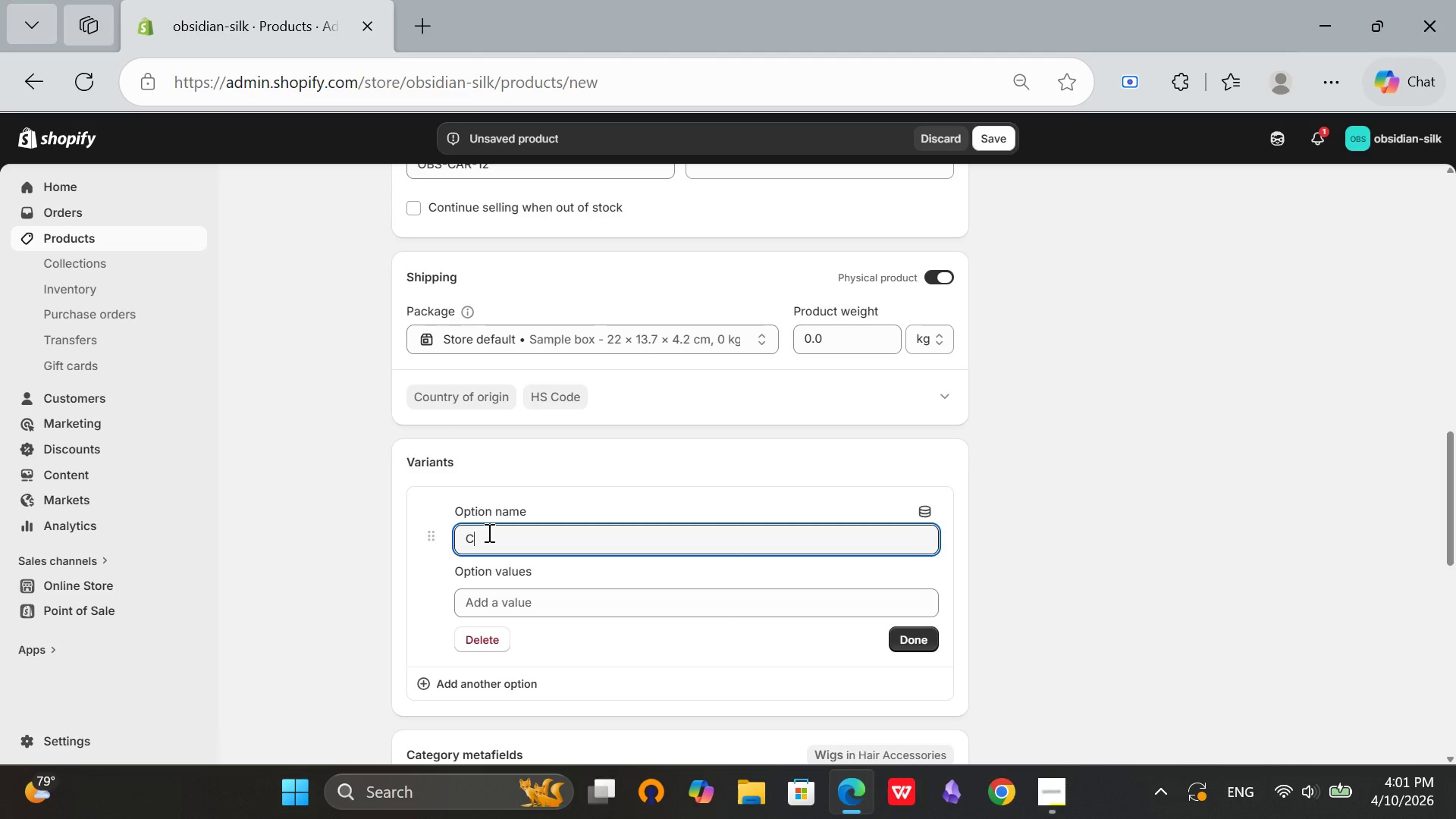 
key(C)
 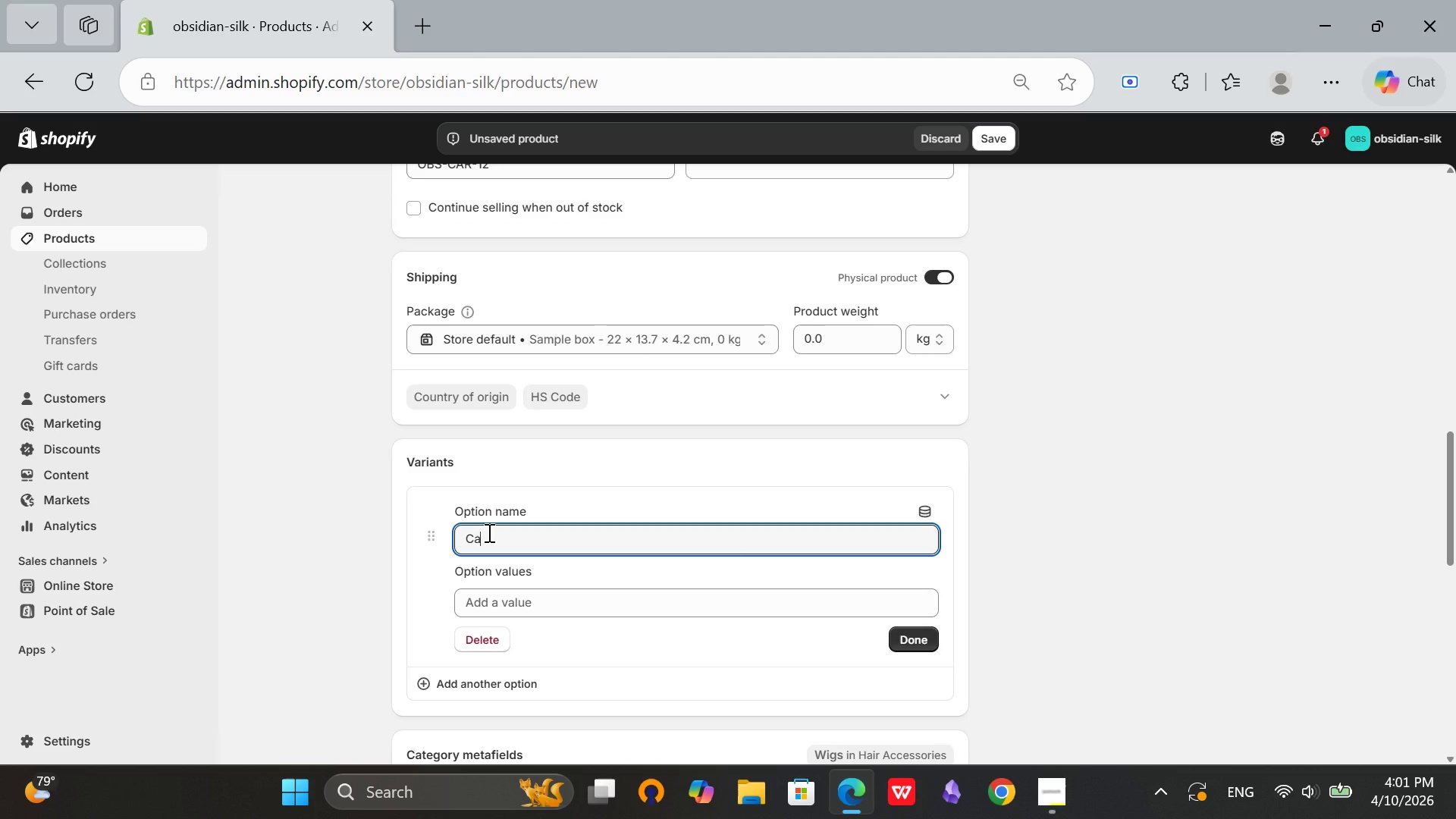 
key(CapsLock)
 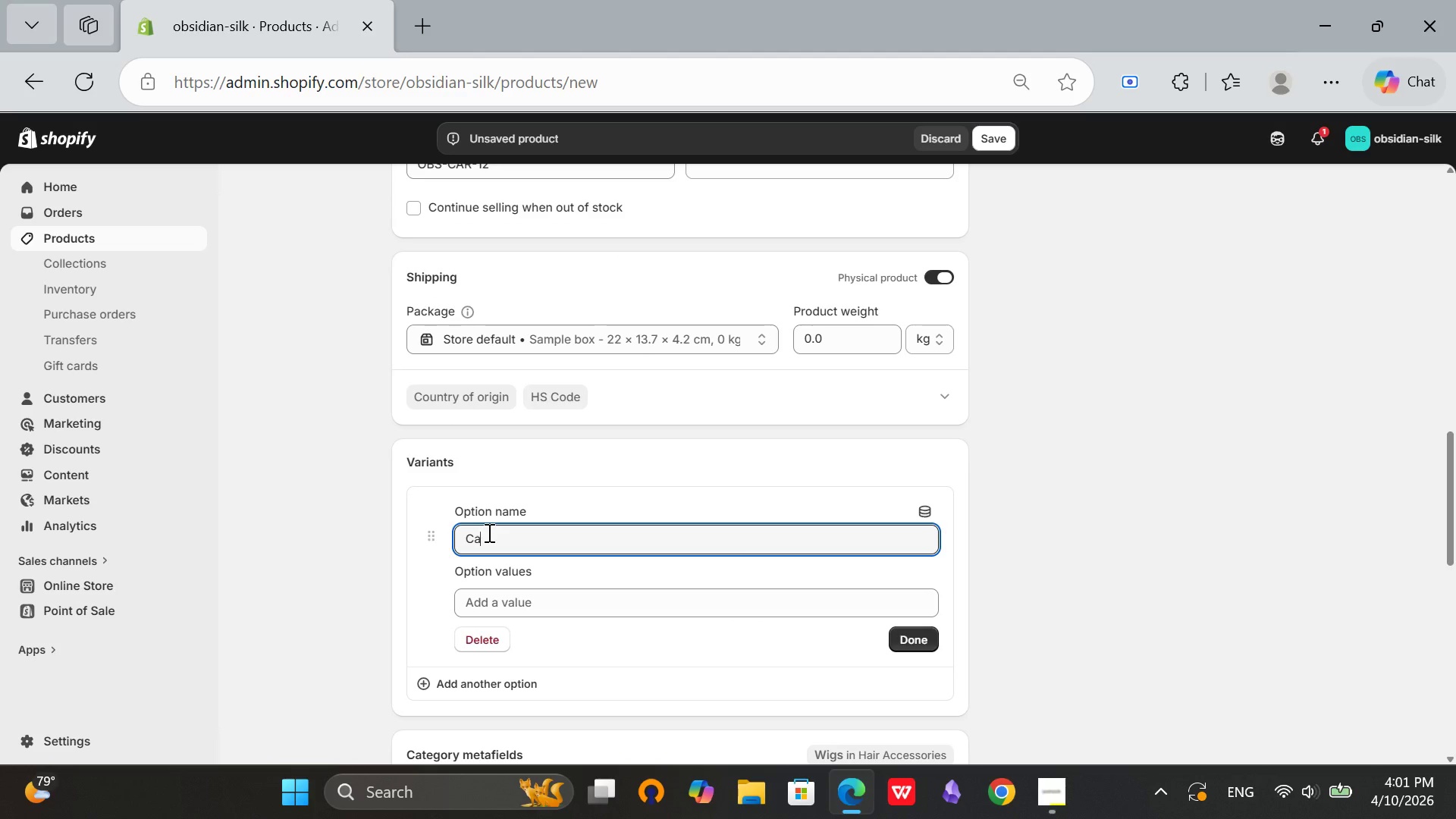 
key(A)
 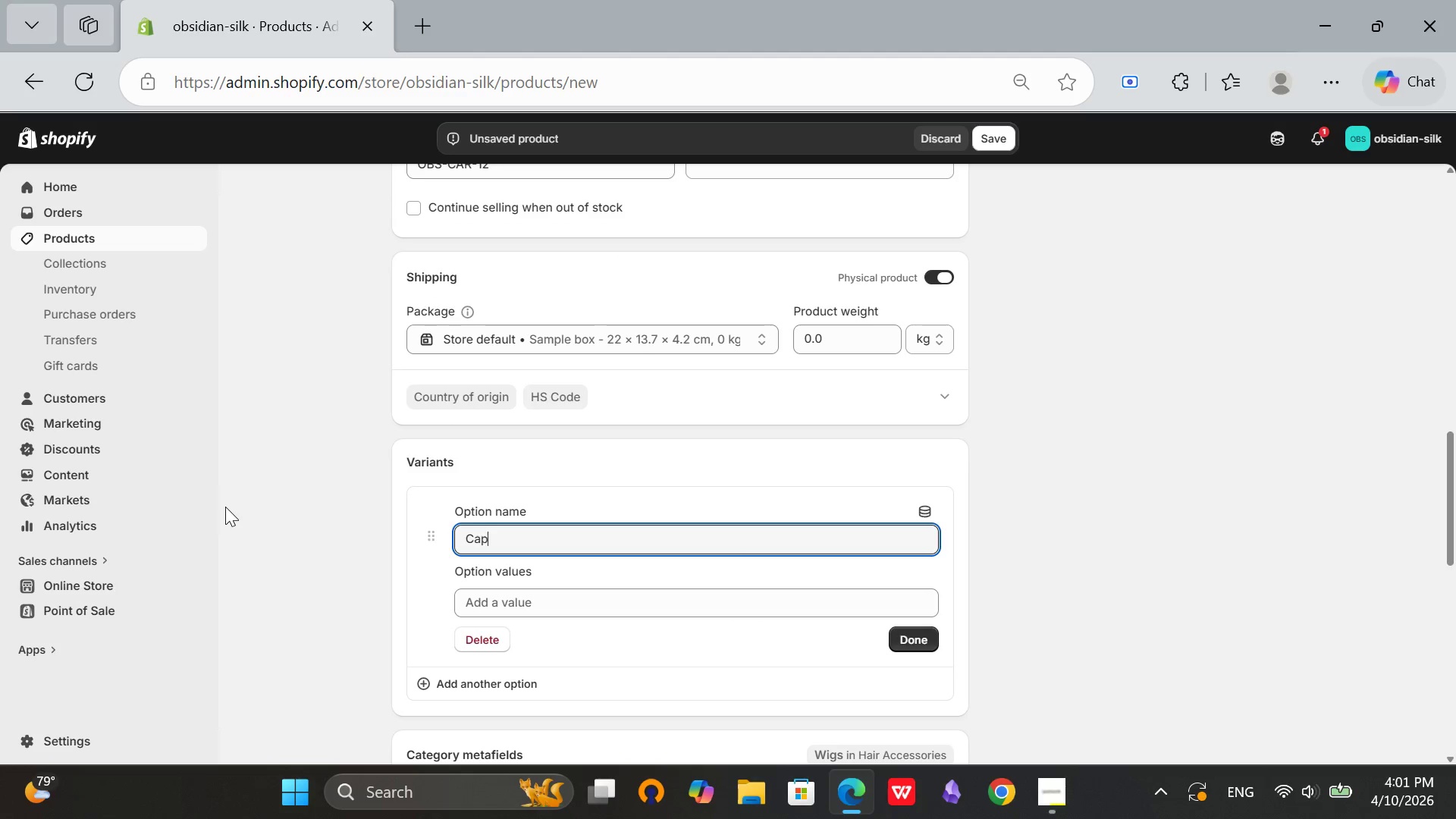 
type(p Size)
 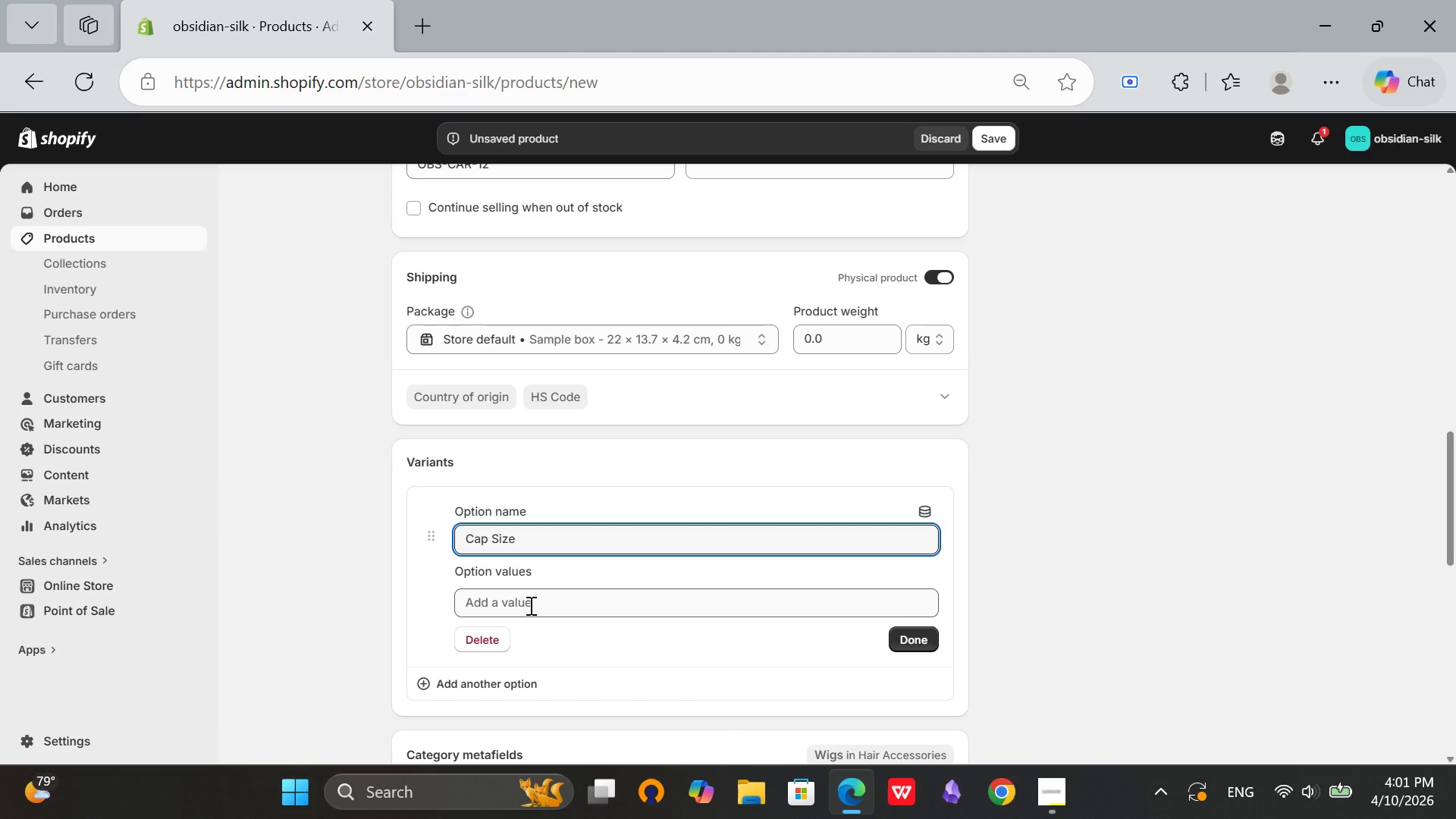 
left_click([529, 605])
 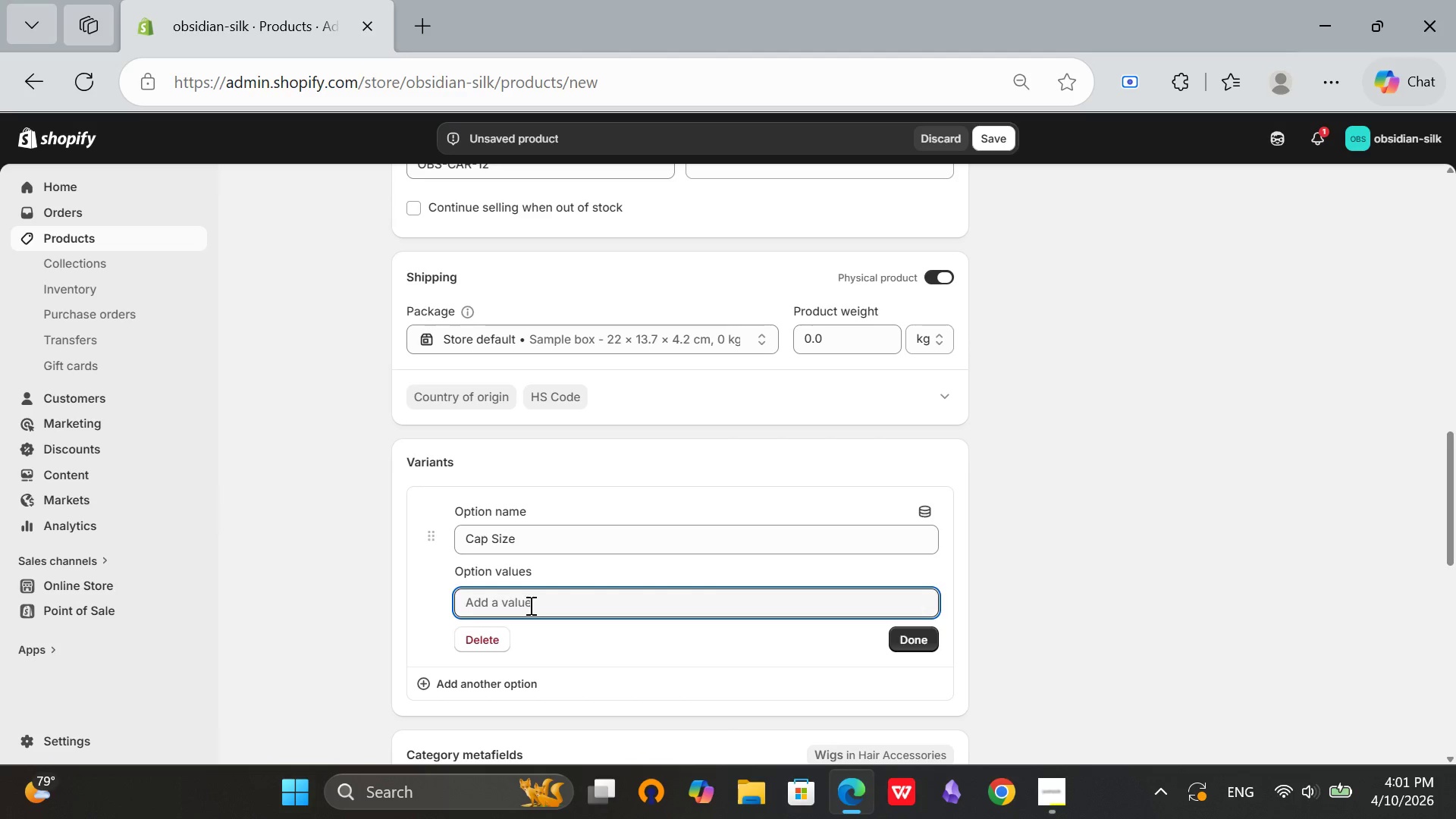 
type(Small)
 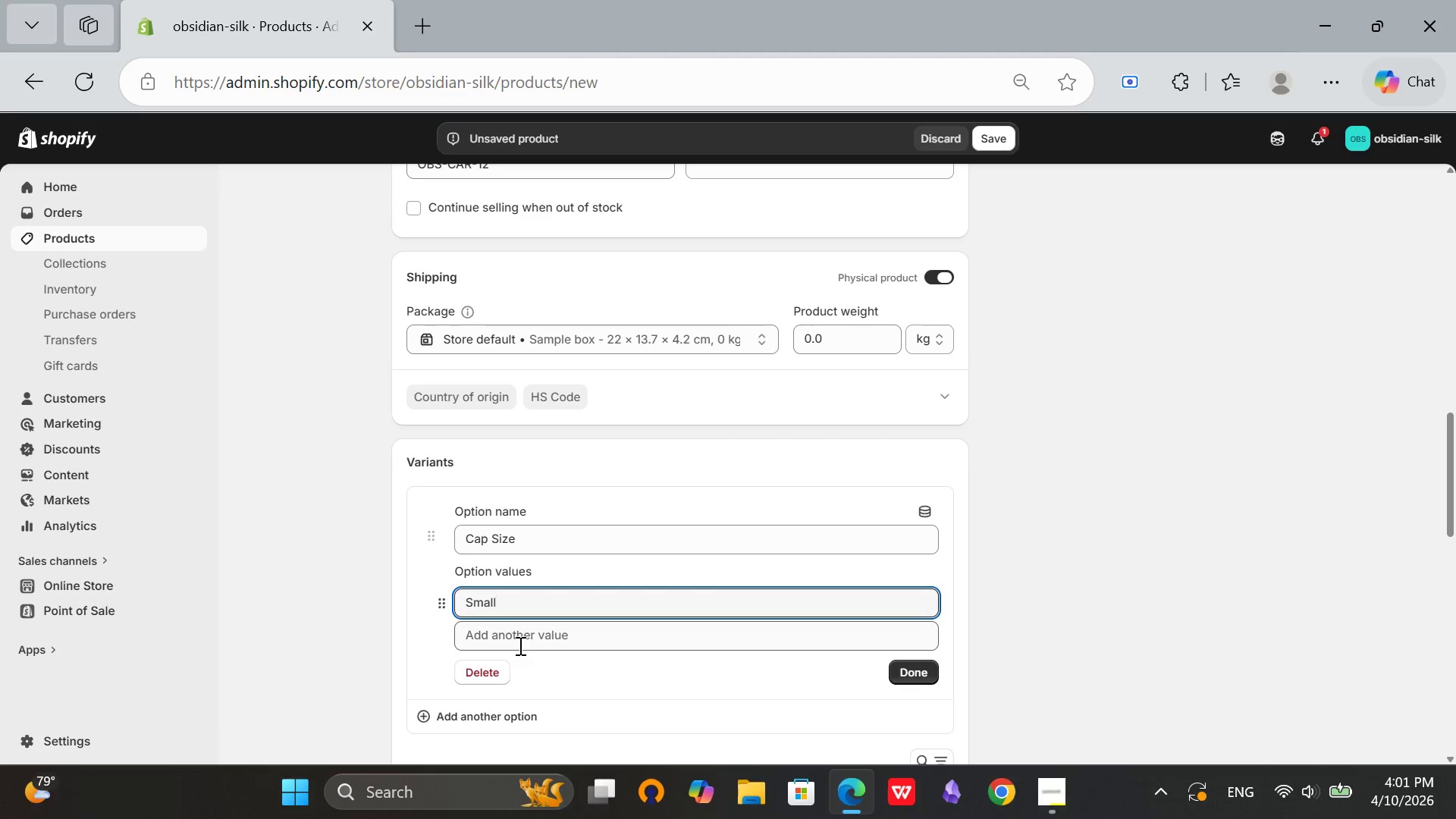 
left_click([519, 645])
 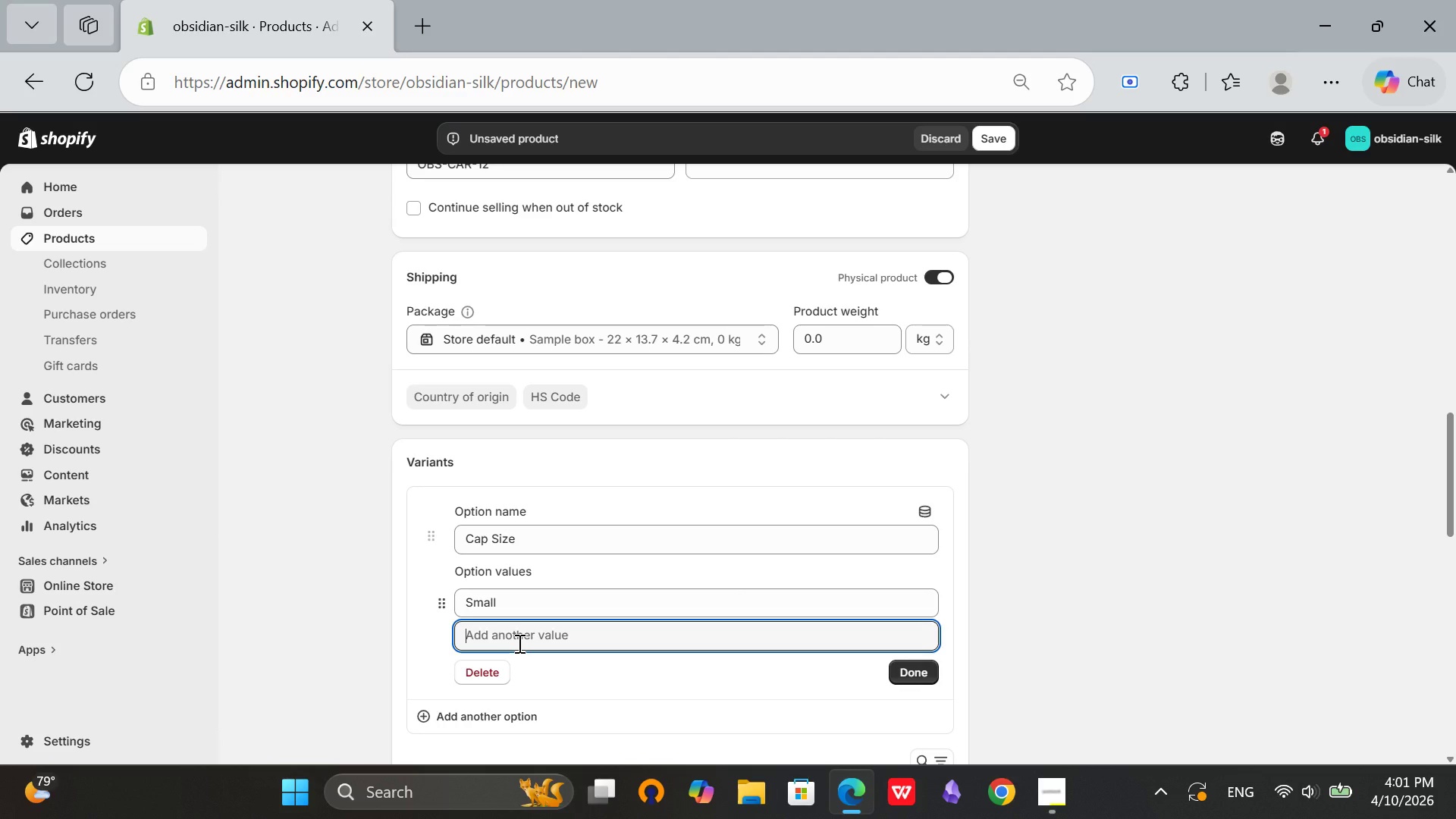 
type(Med)
 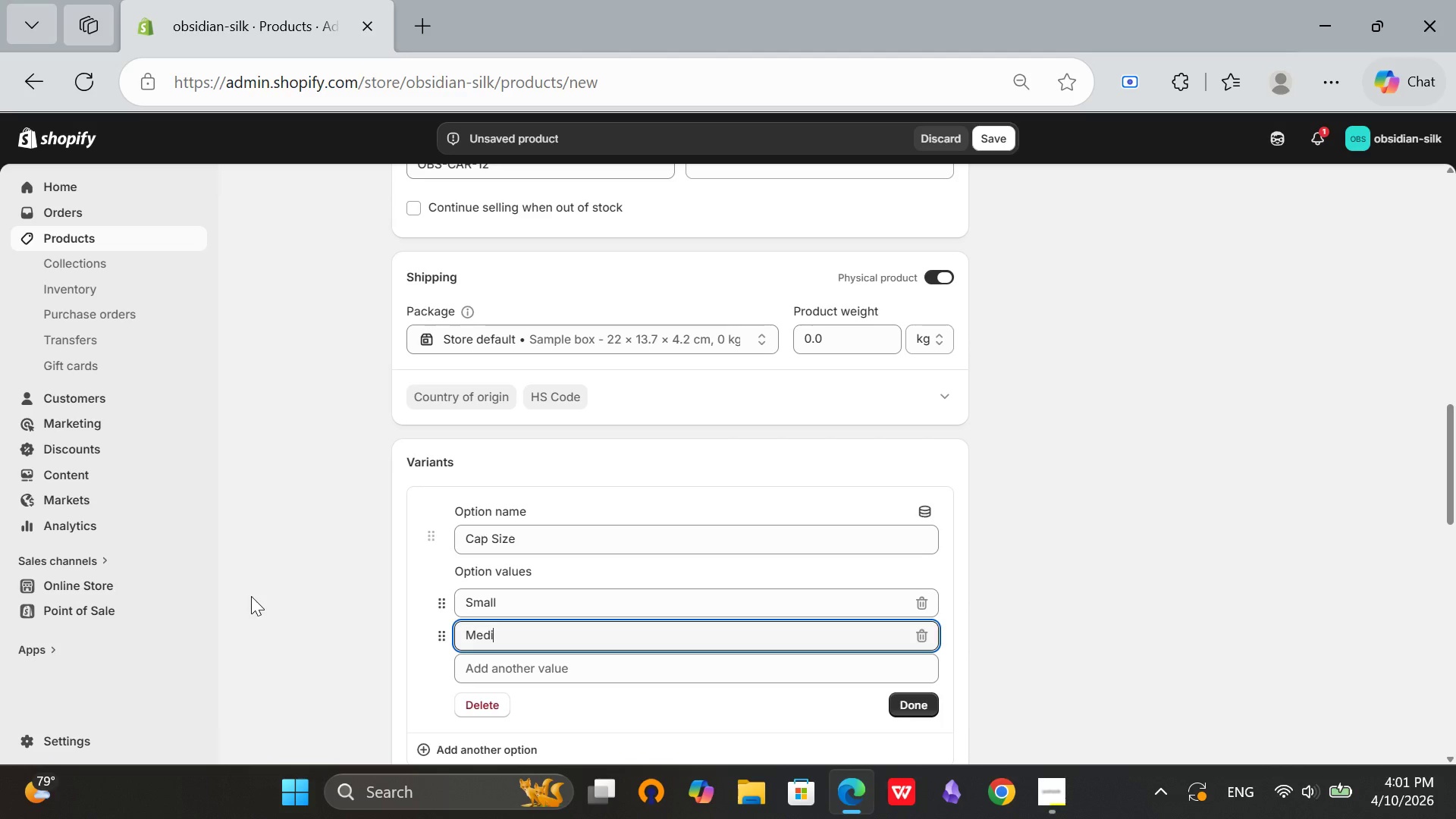 
type(ium)
 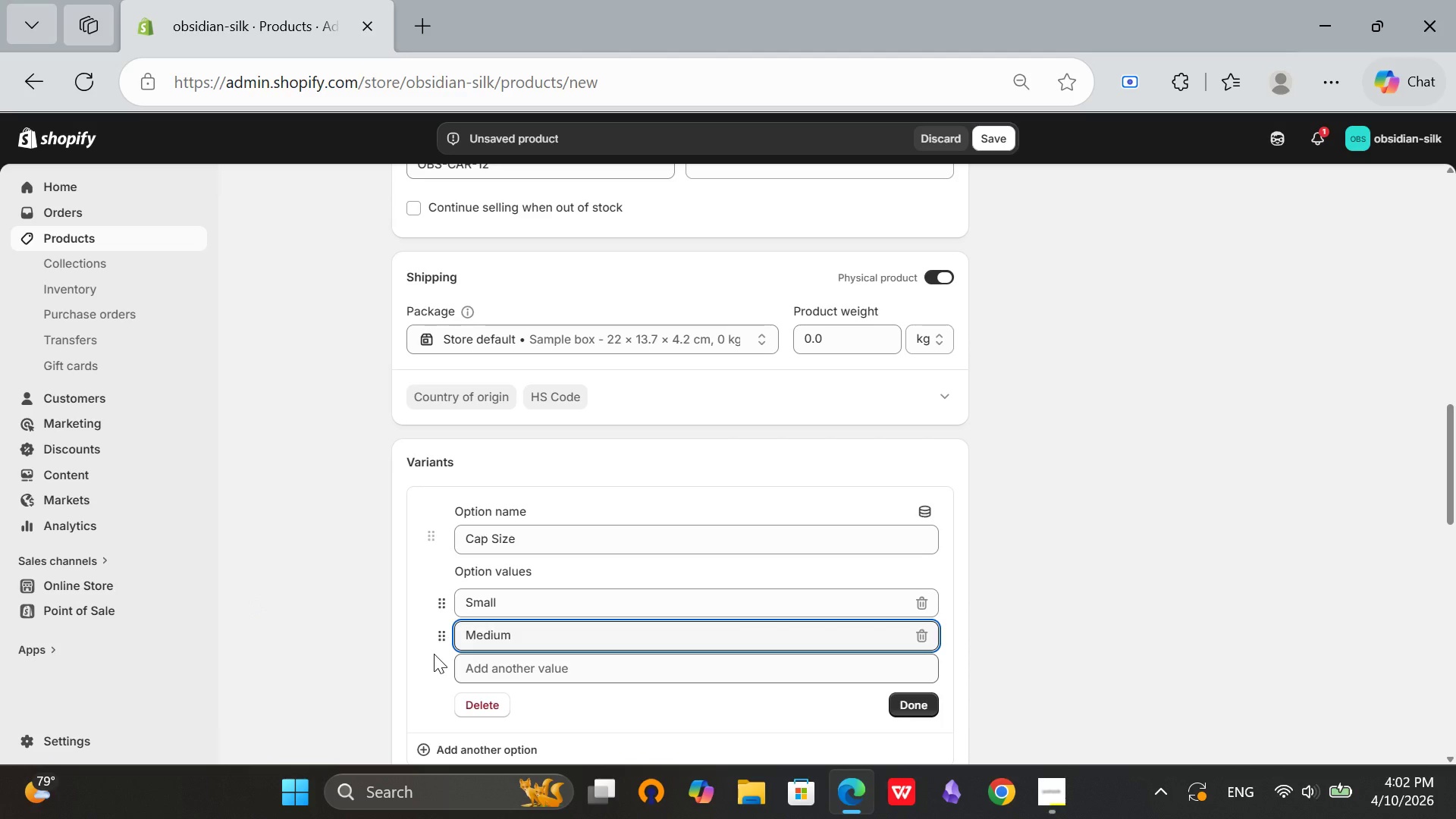 
left_click([461, 665])
 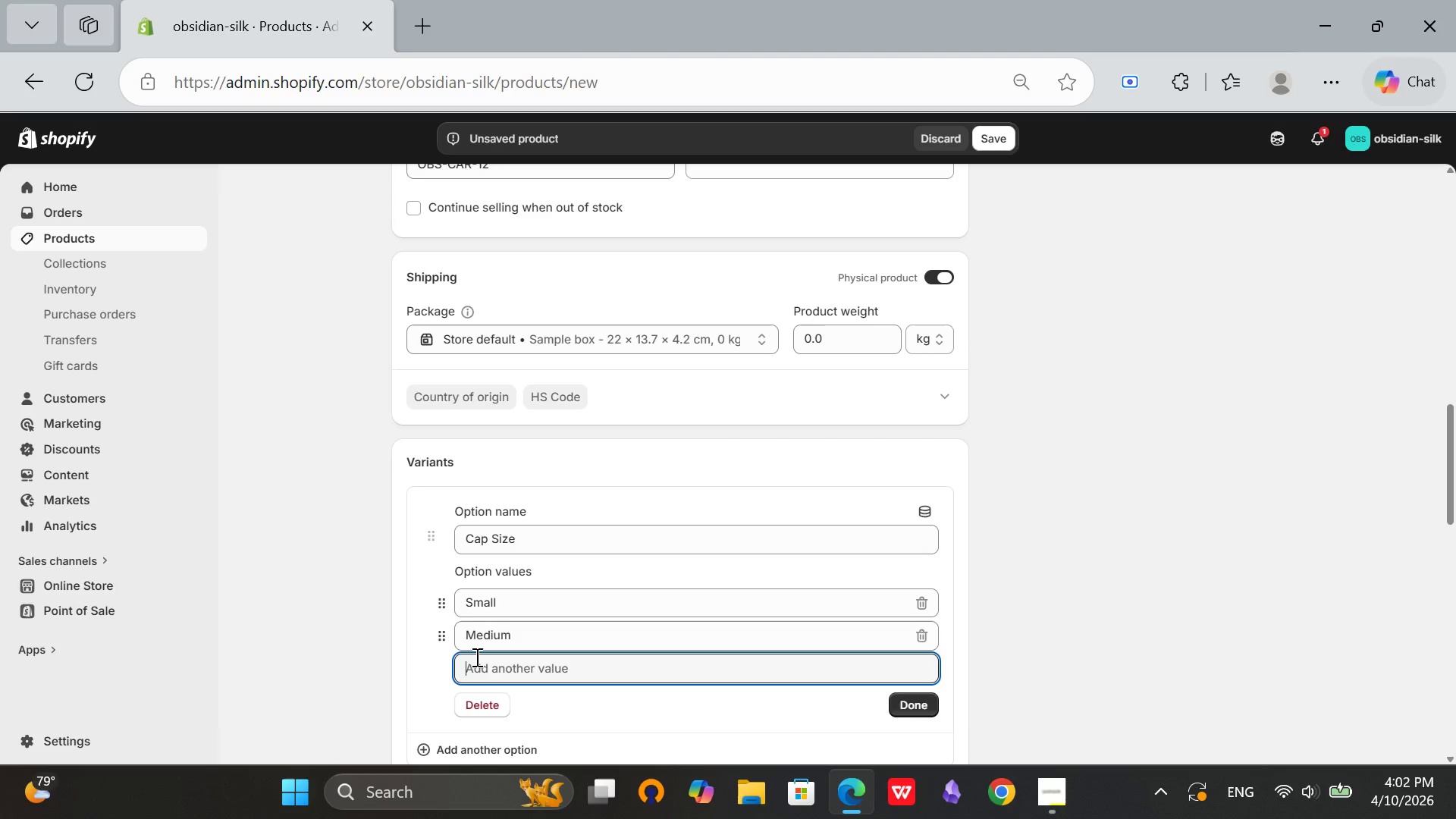 
type(Large)
 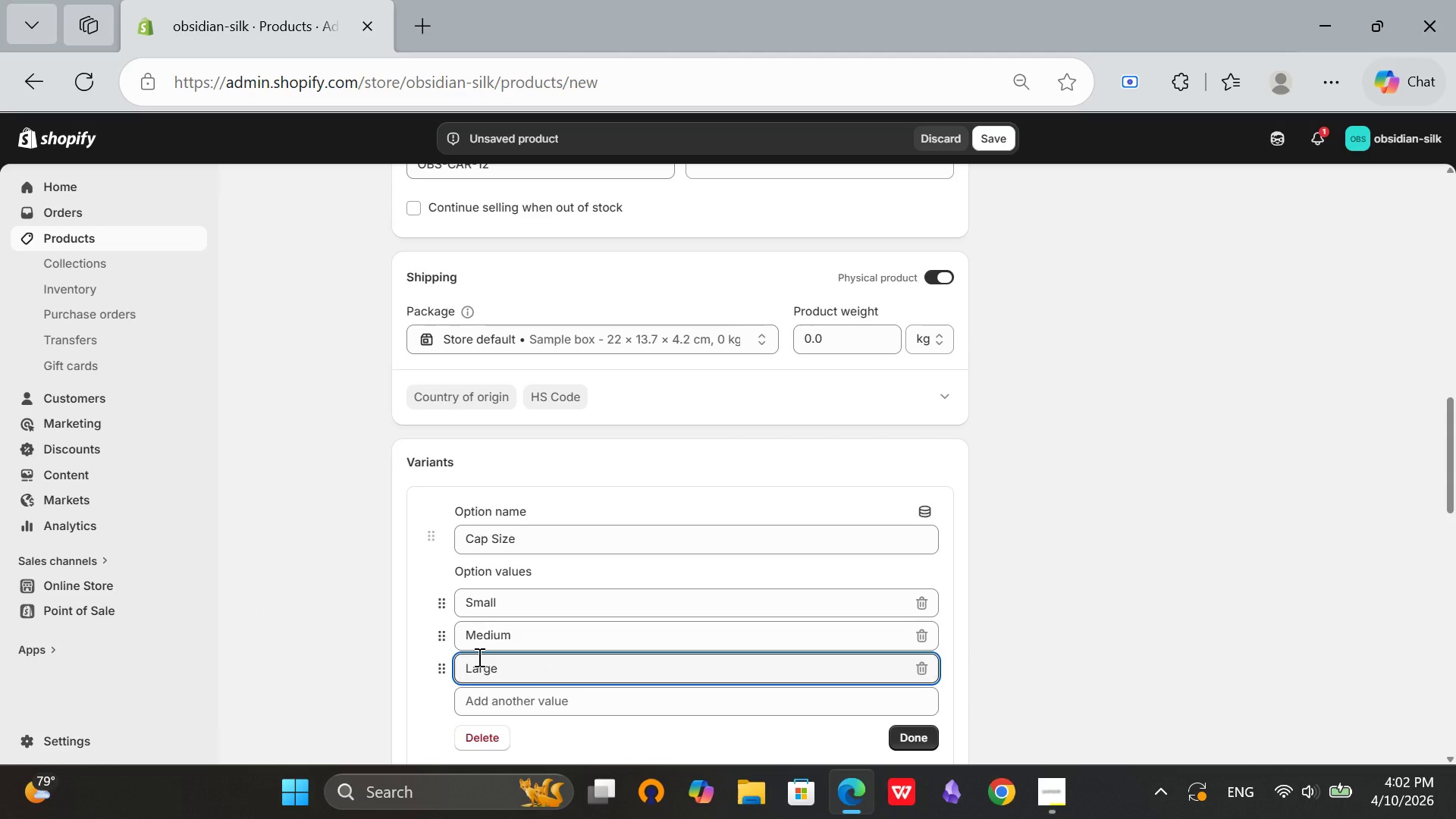 
left_click([510, 694])
 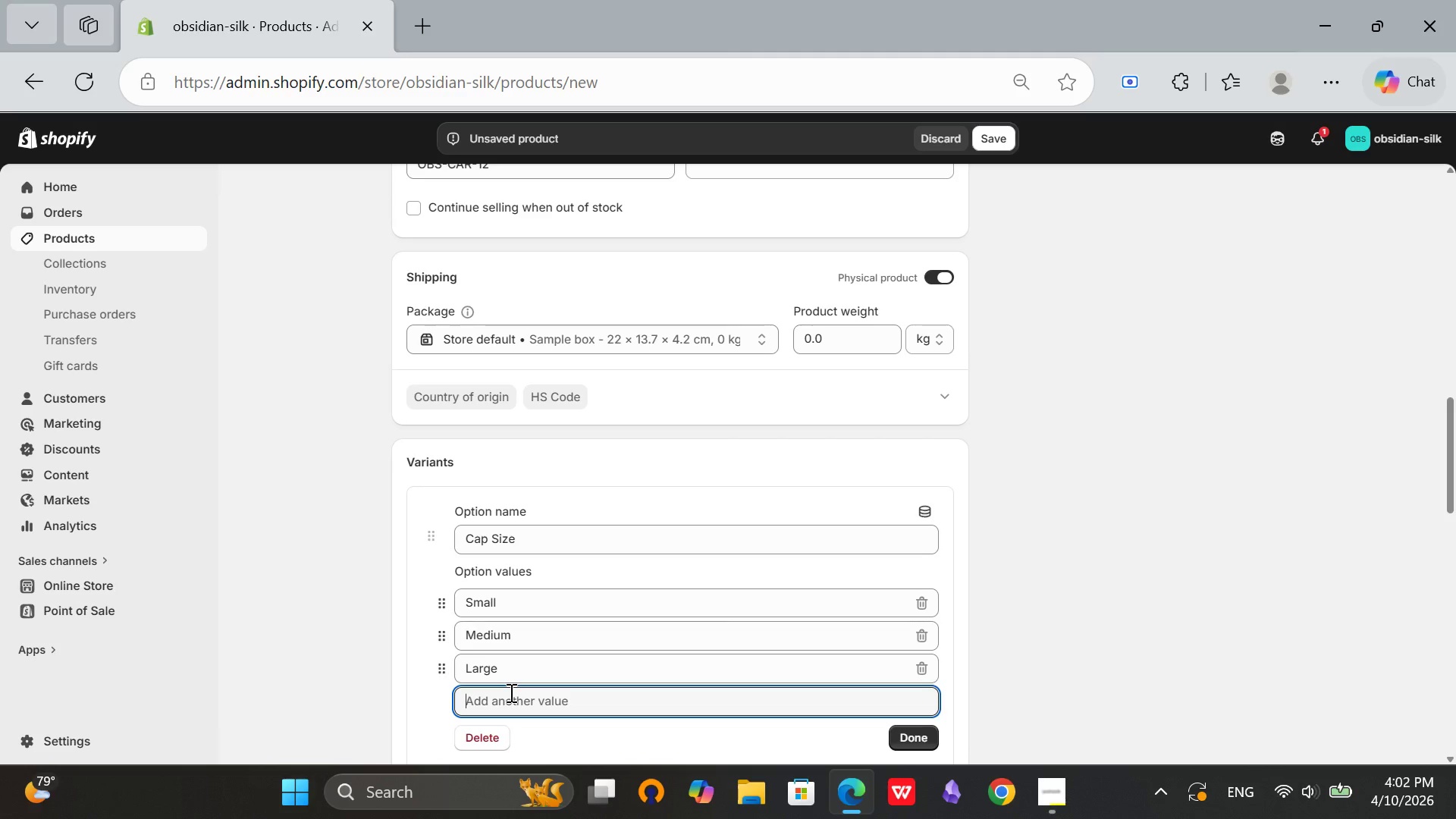 
type(XL)
 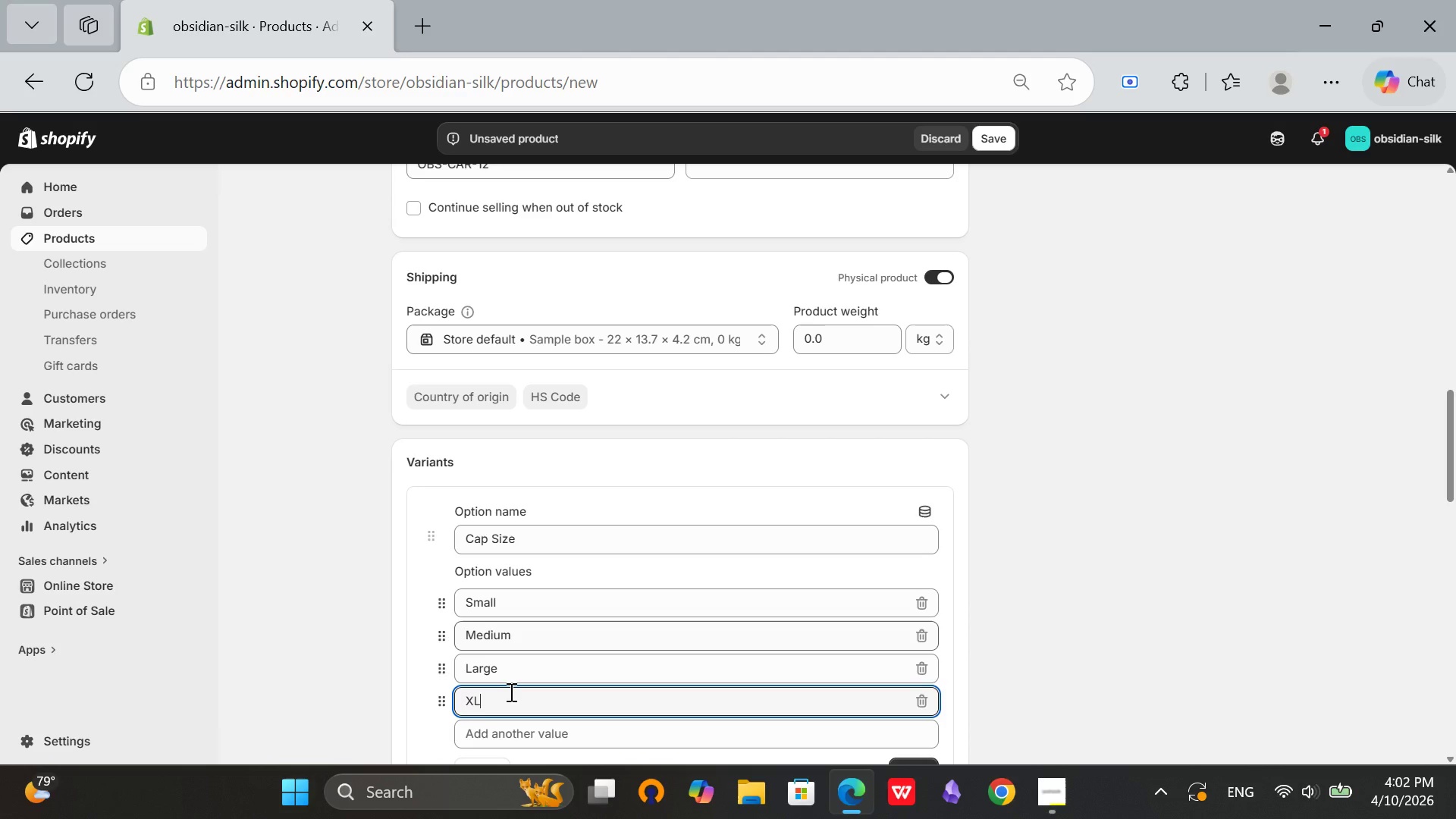 
scroll: coordinate [669, 593], scroll_direction: down, amount: 1.0
 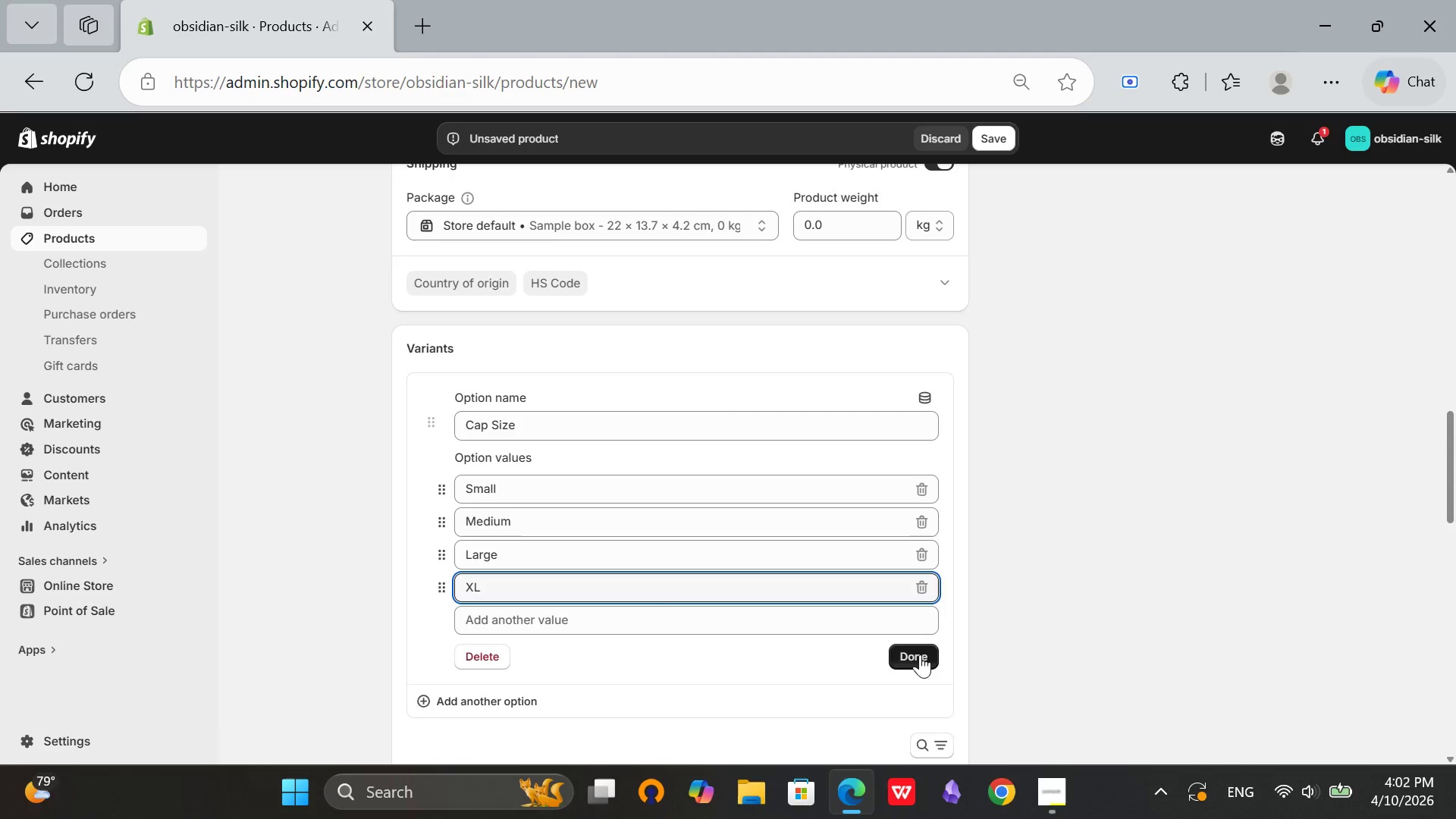 
left_click([920, 654])
 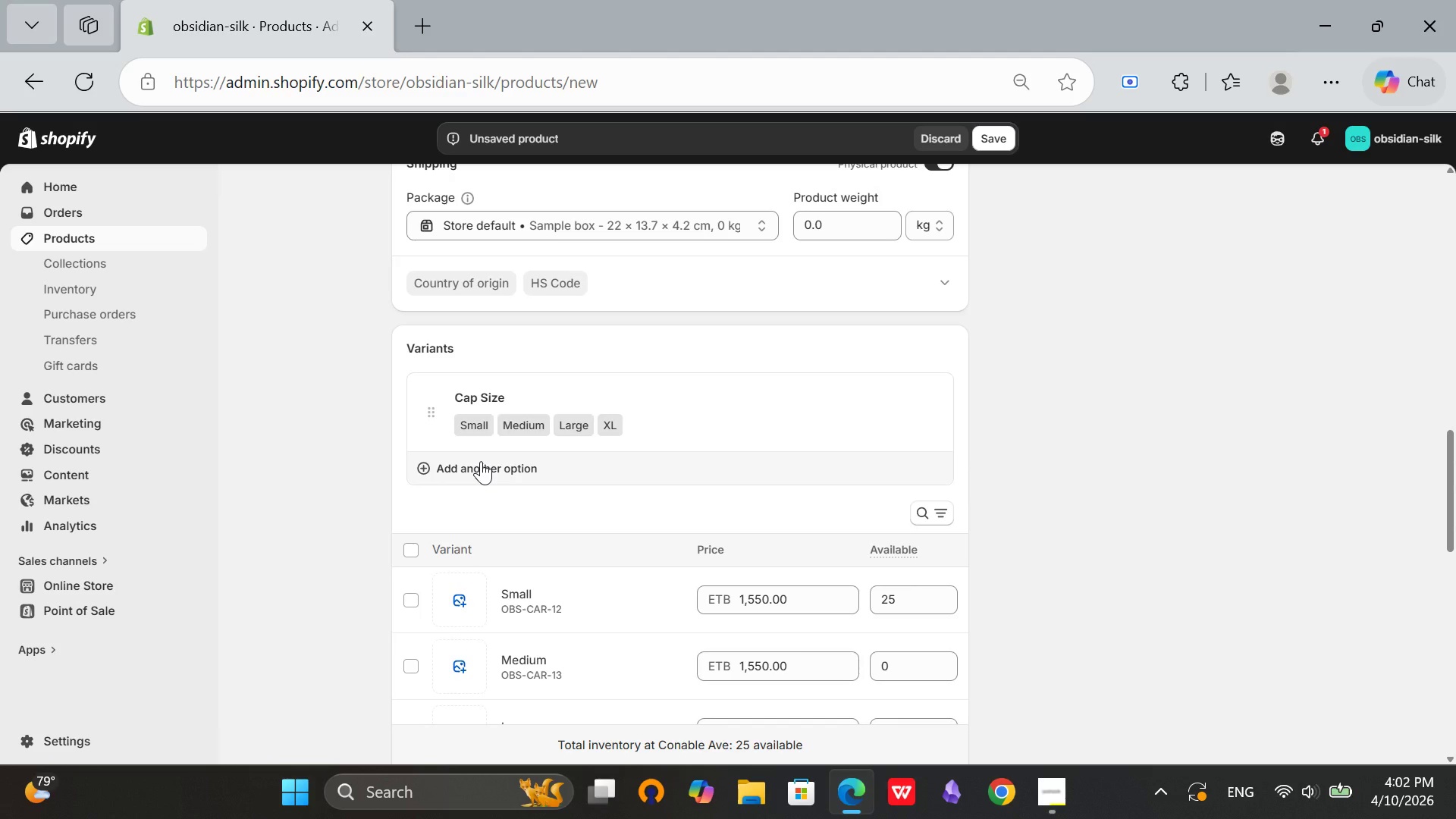 
left_click([481, 461])
 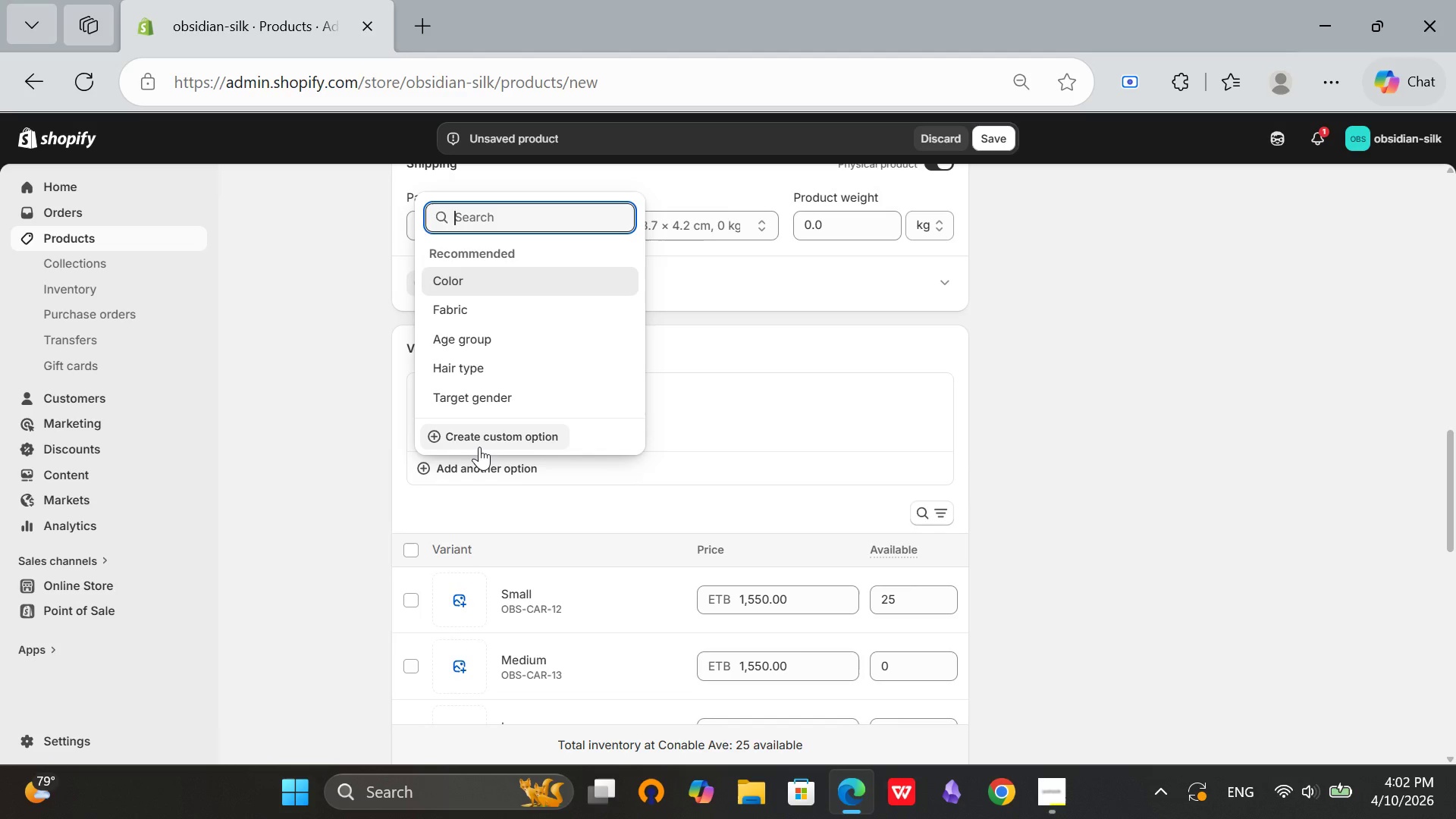 
left_click([479, 447])
 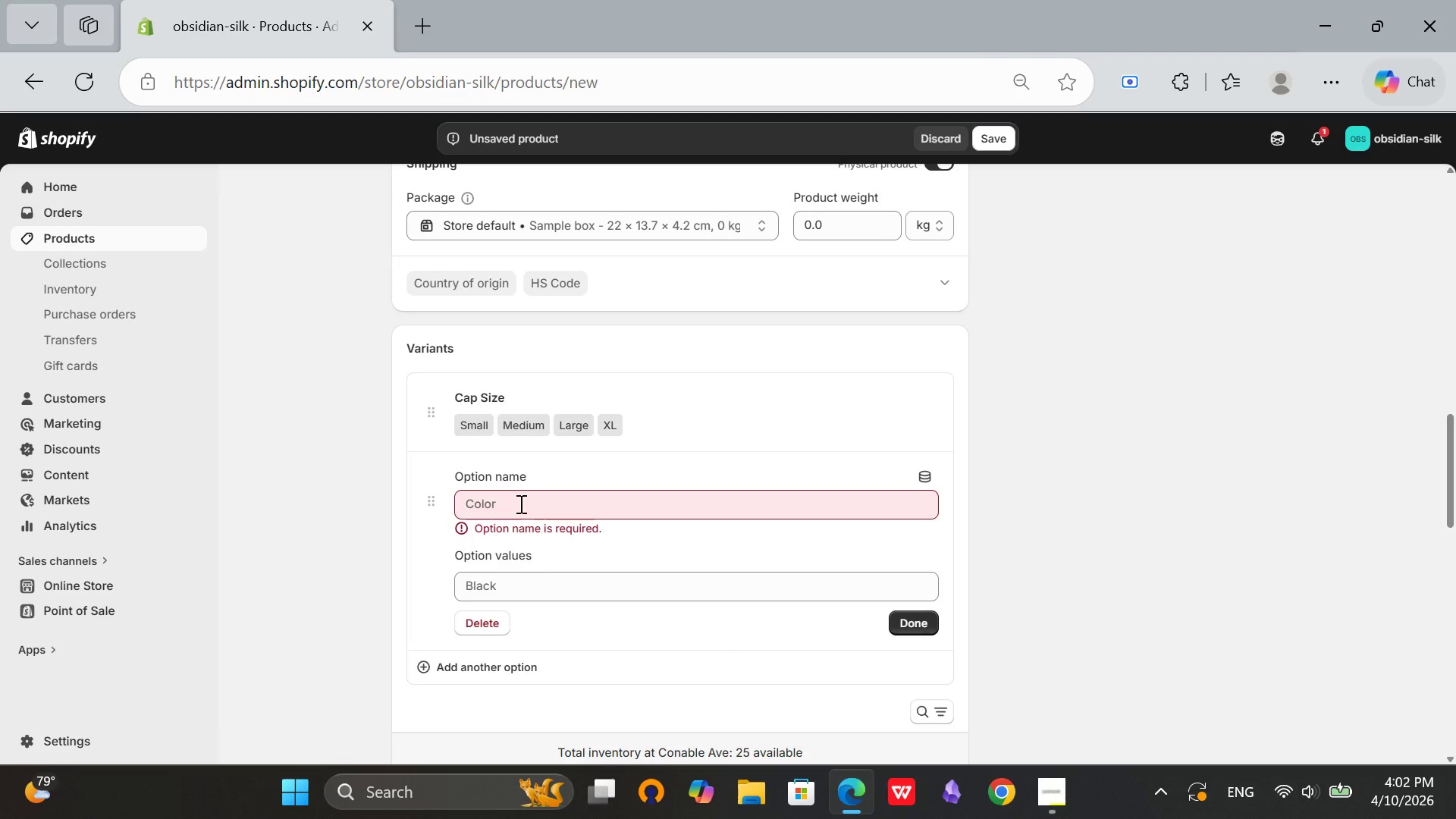 
left_click([519, 504])
 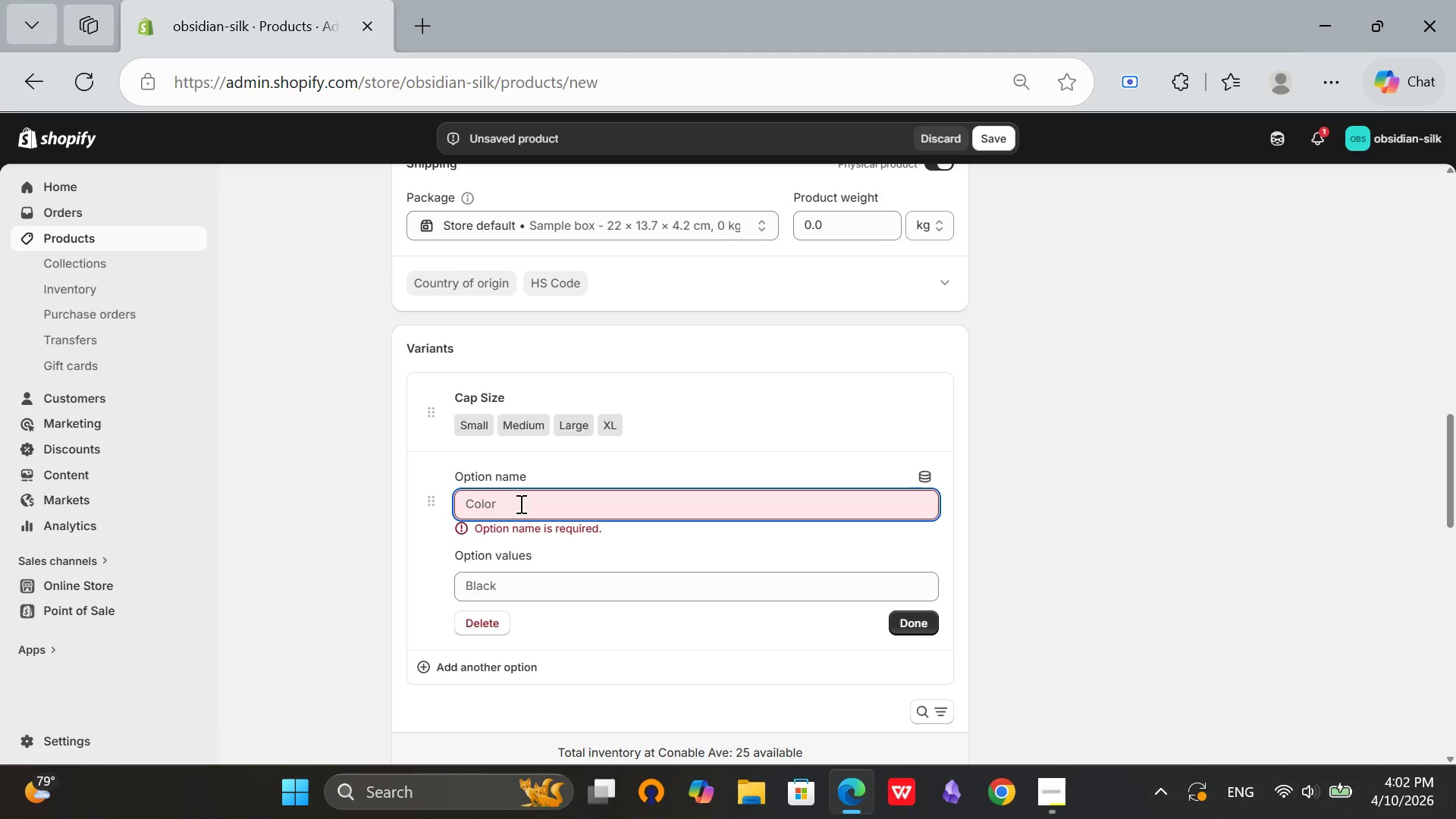 
type(Densitu)
key(Backspace)
type(y)
 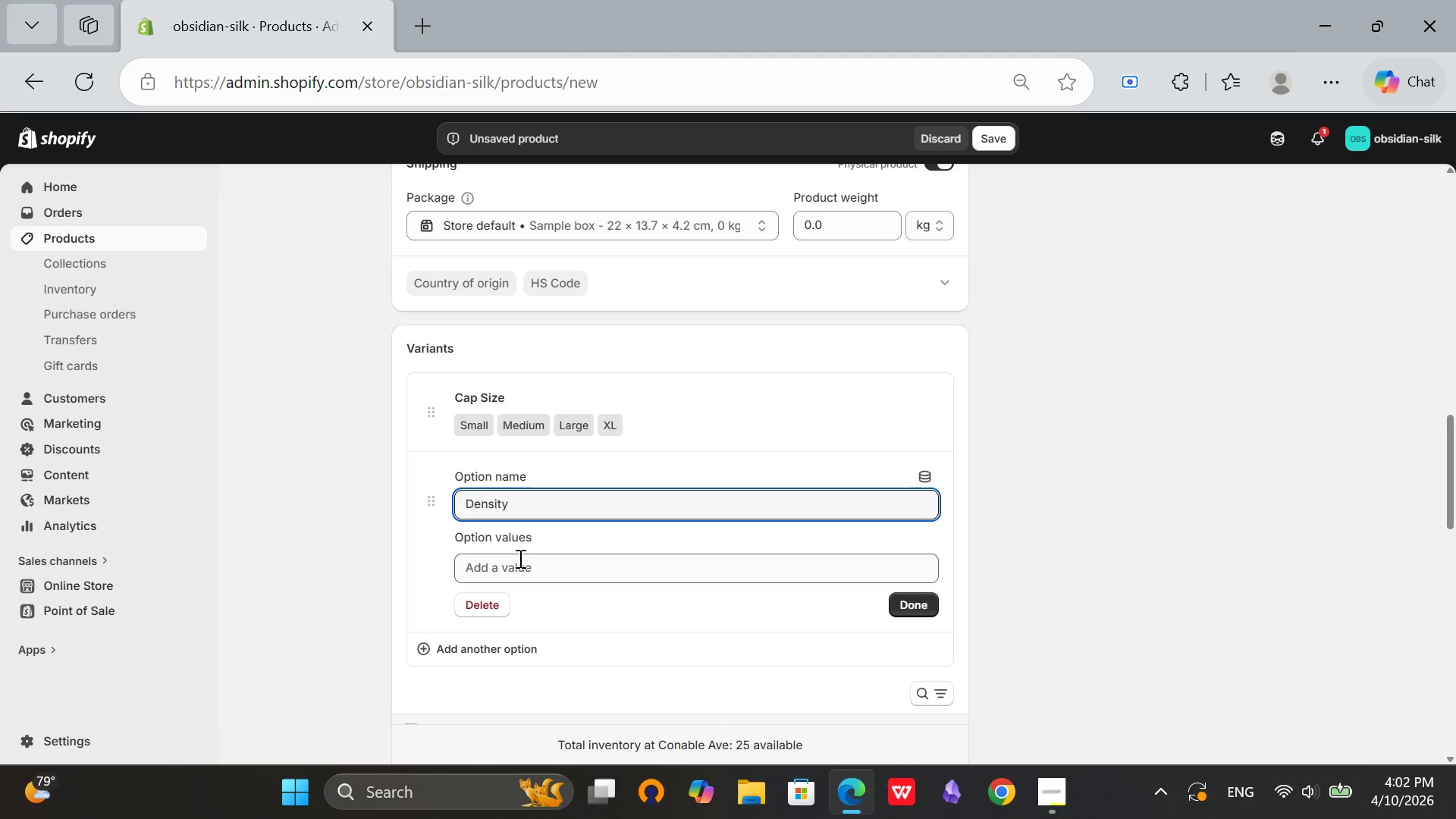 
left_click([519, 558])
 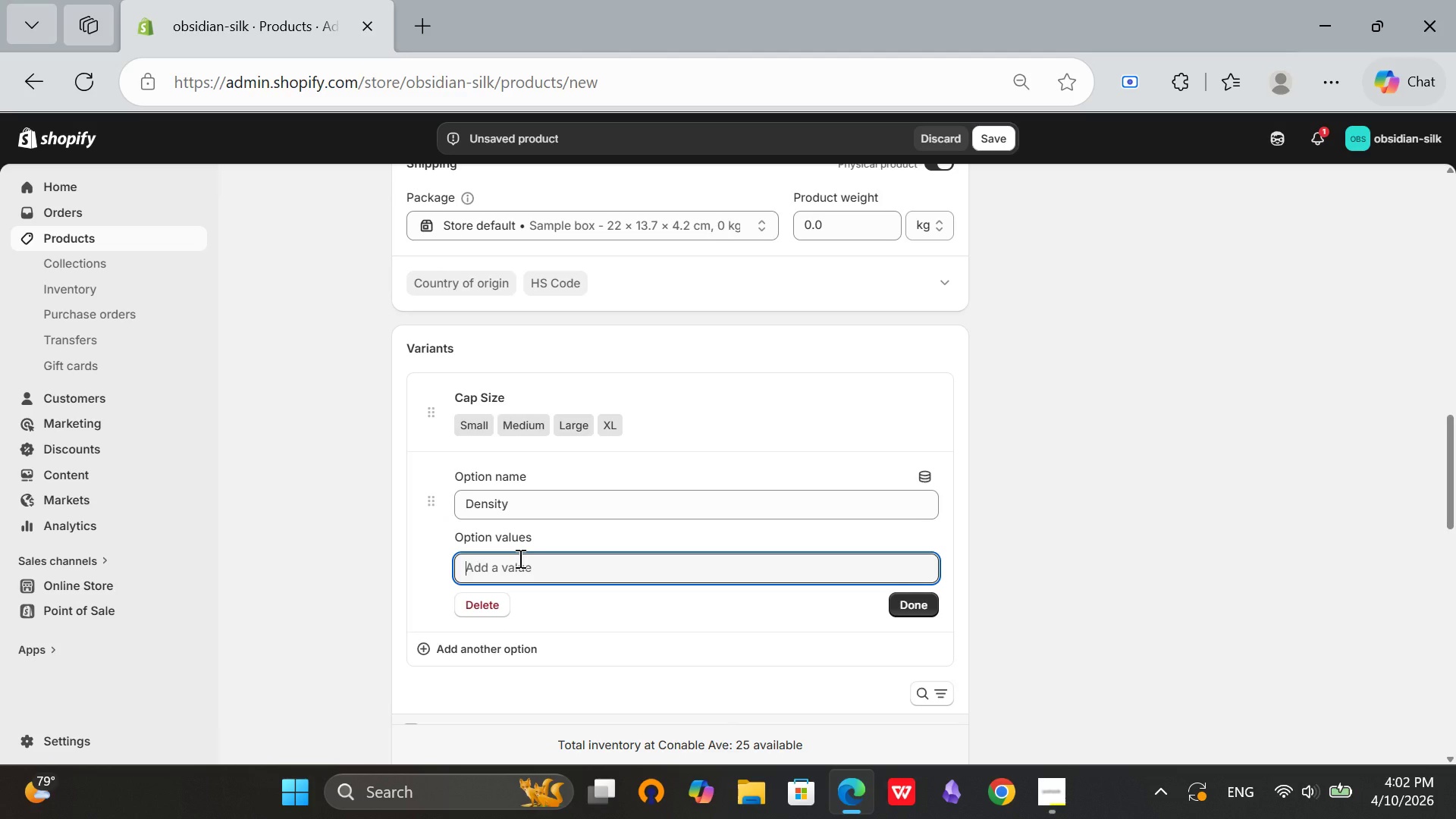 
type(150%)
 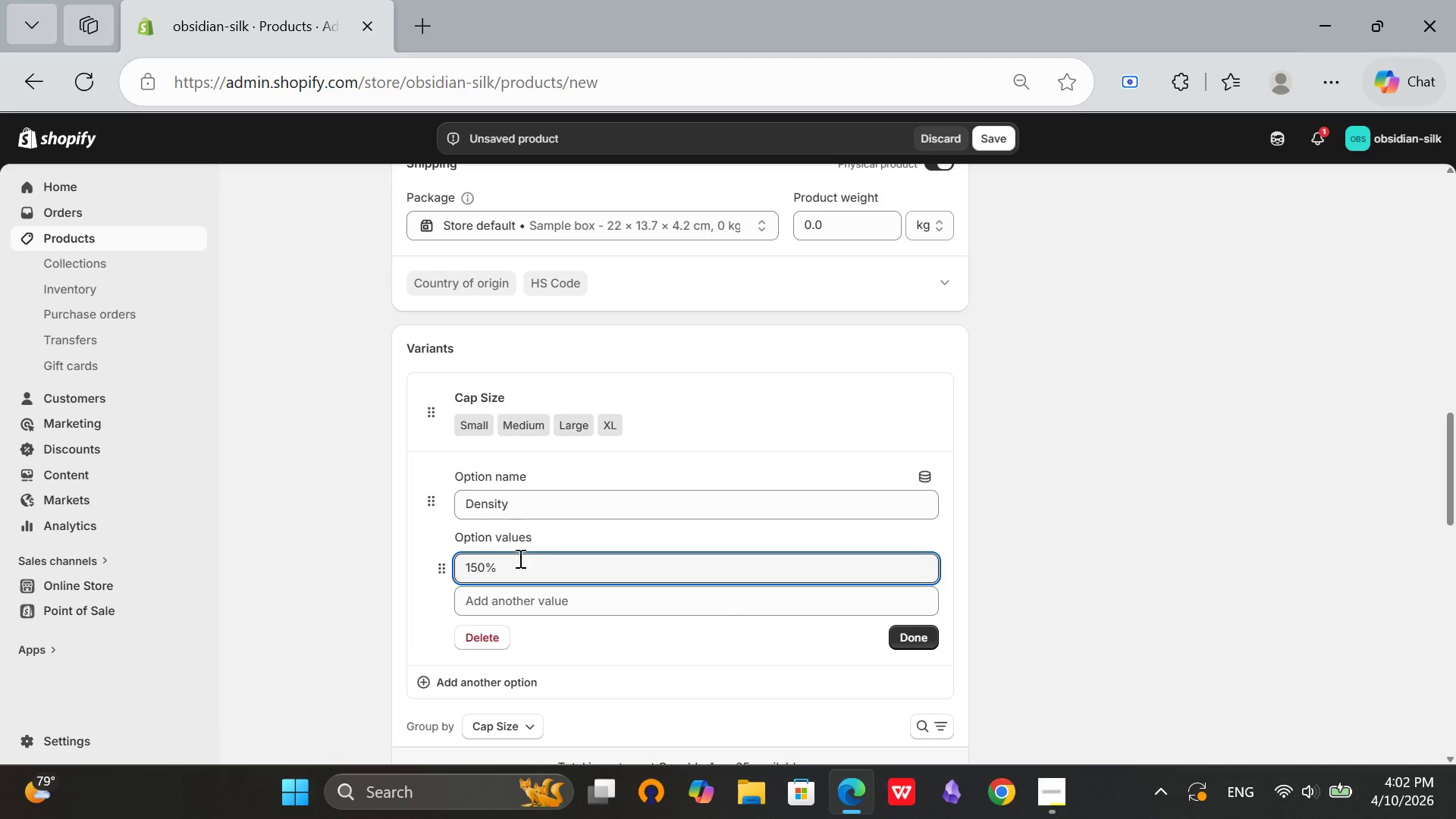 
type(1805)
key(Backspace)
type(%)
 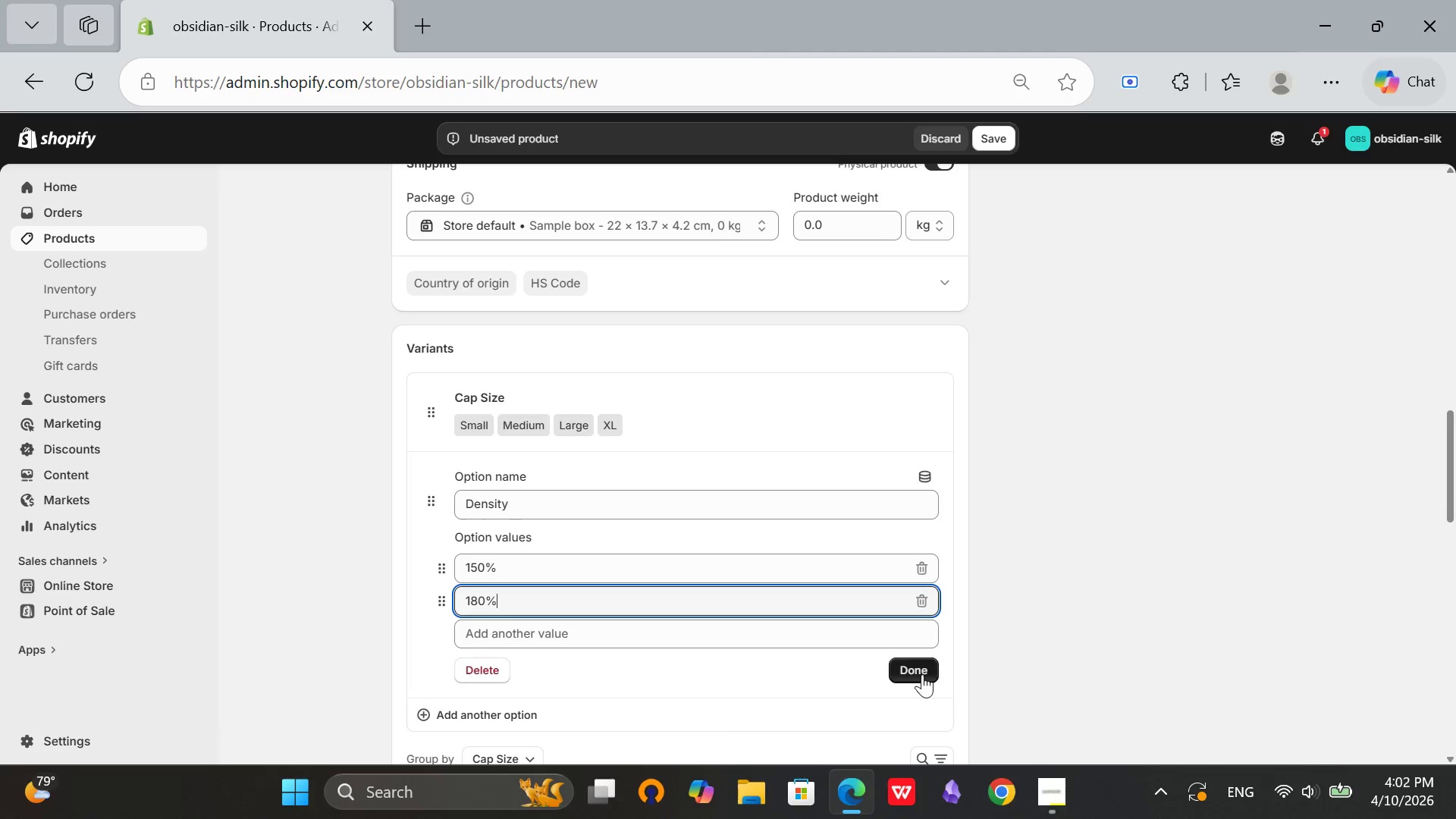 
left_click([922, 674])
 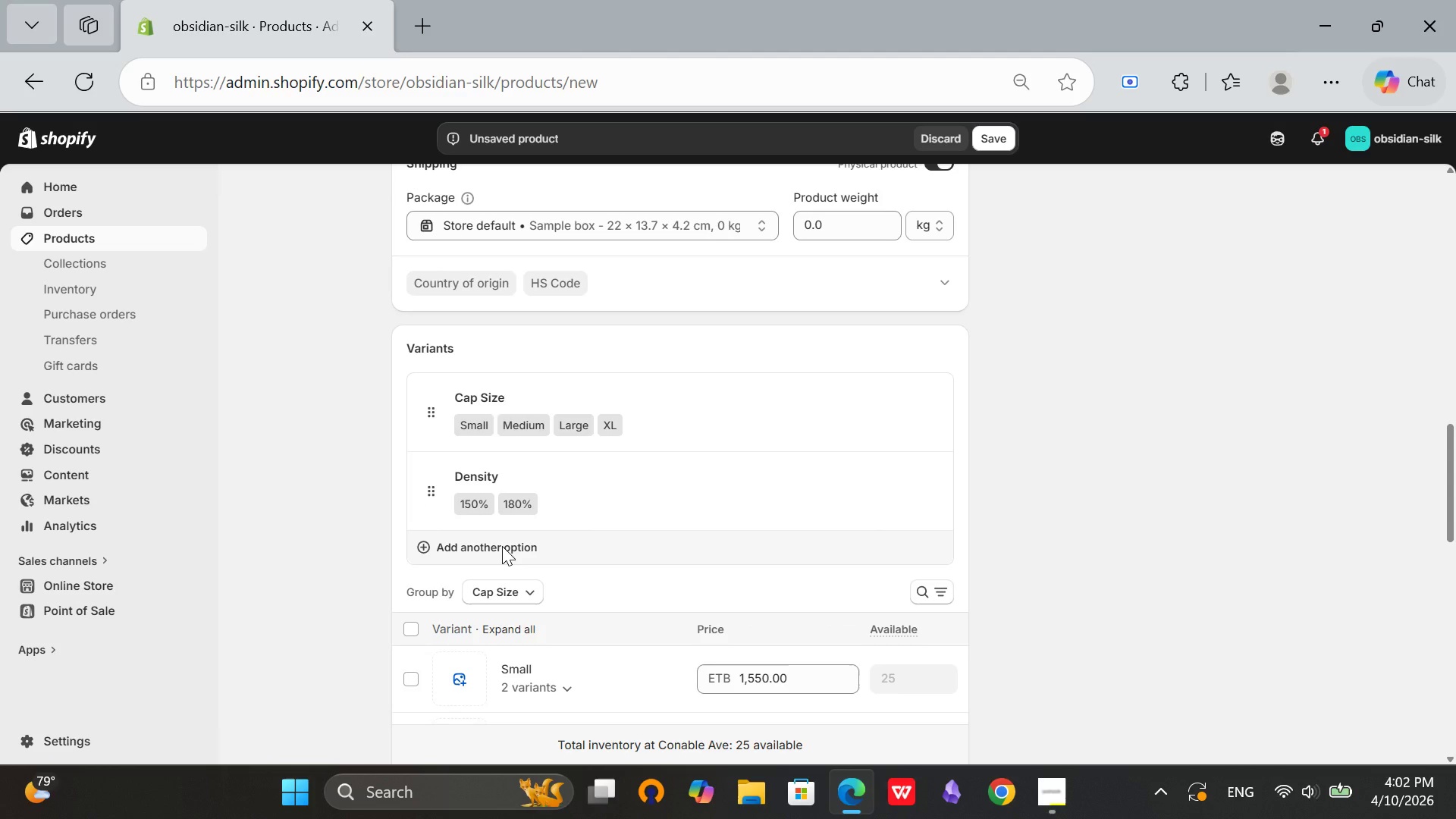 
left_click([499, 541])
 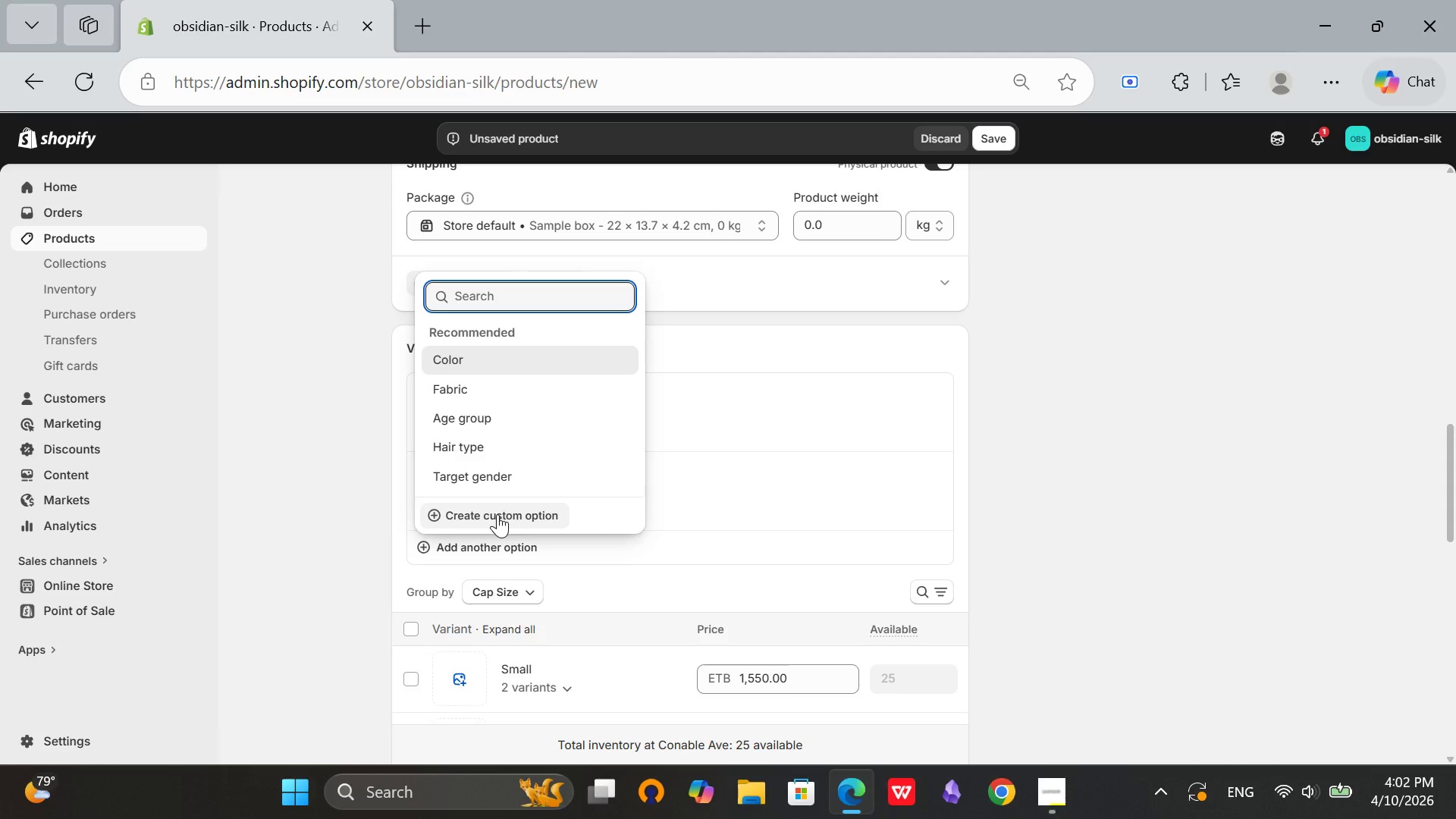 
left_click([497, 514])
 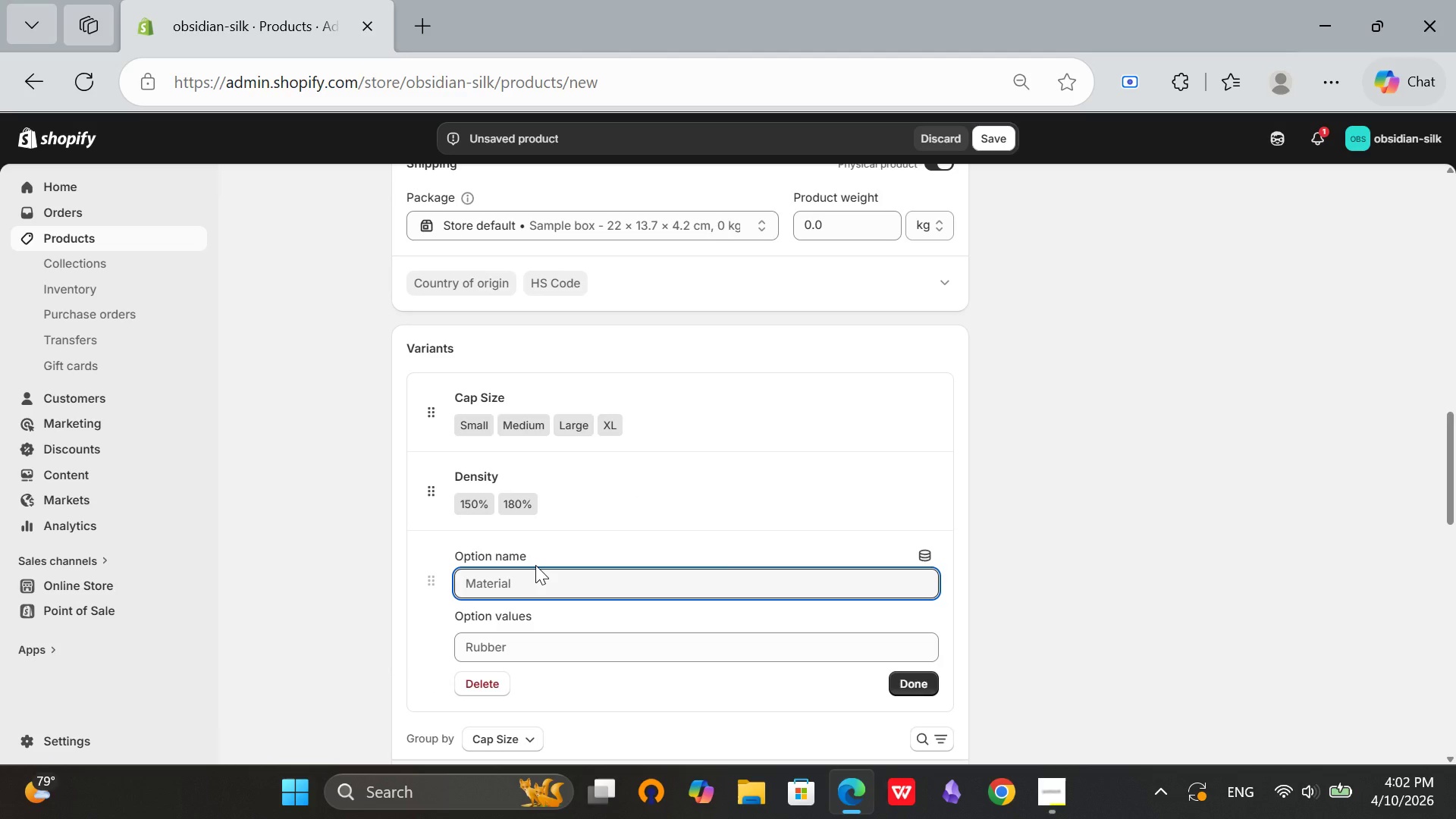 
type(Lace Type)
 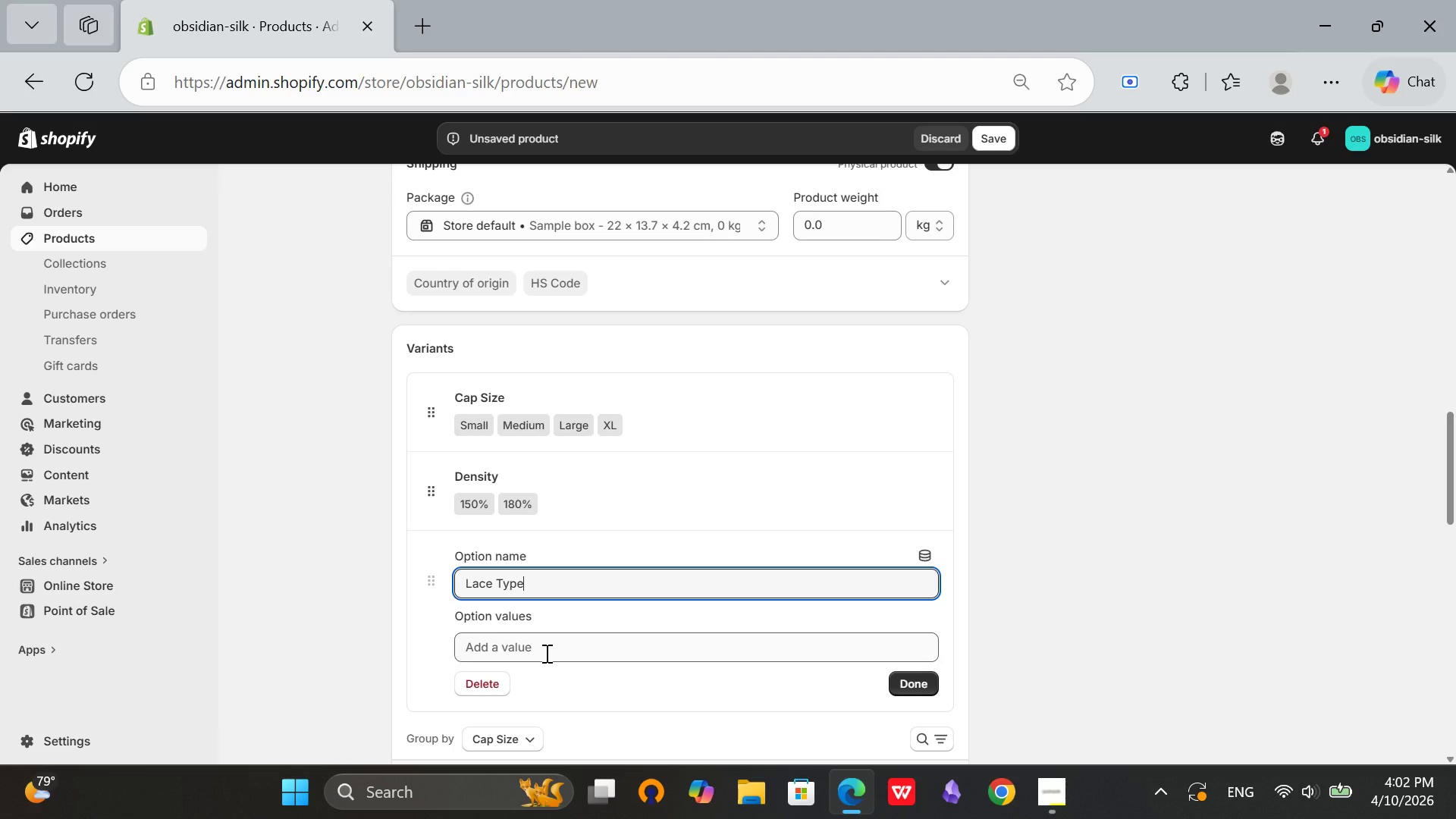 
left_click([545, 653])
 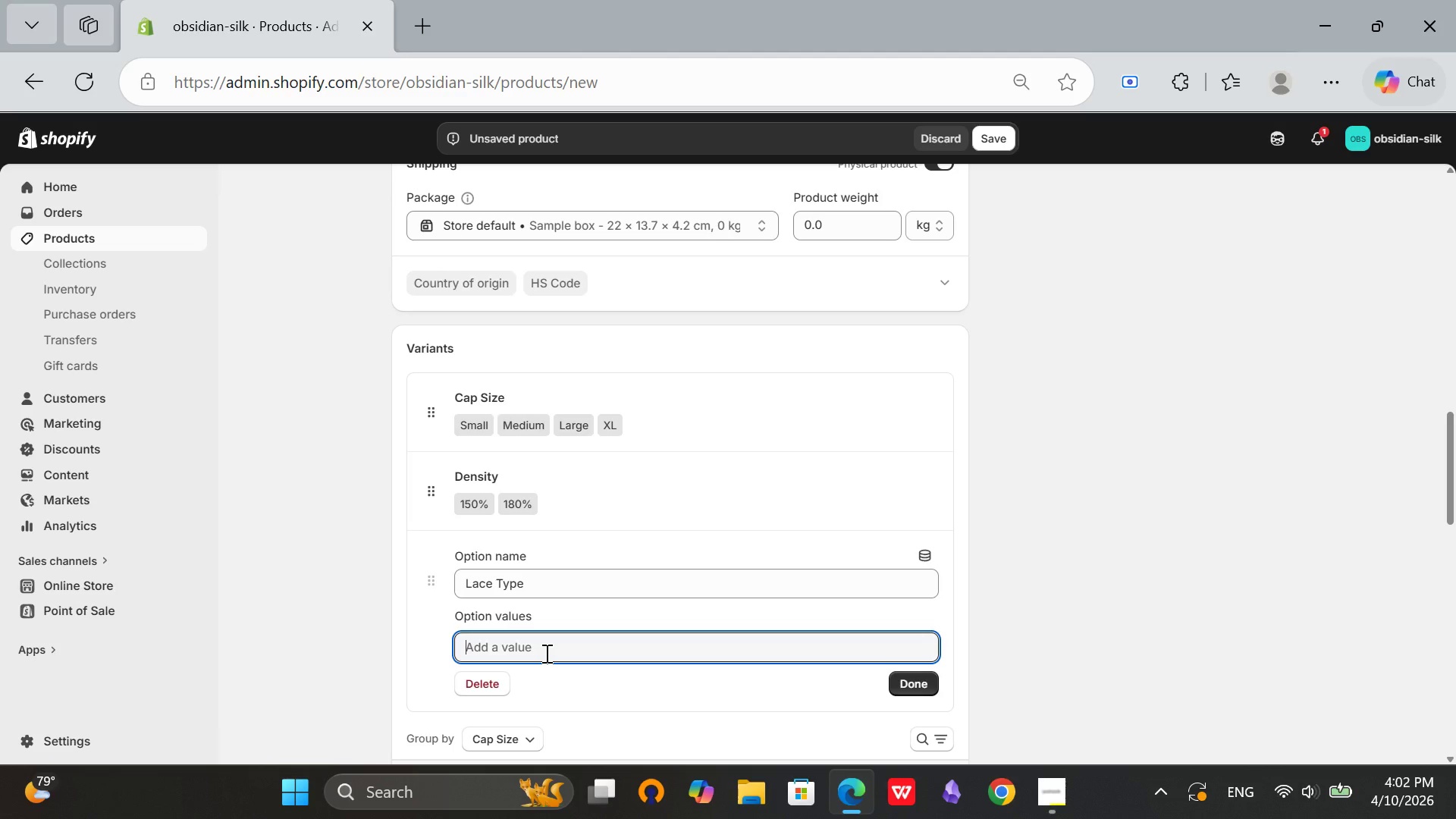 
type(HD Lace)
 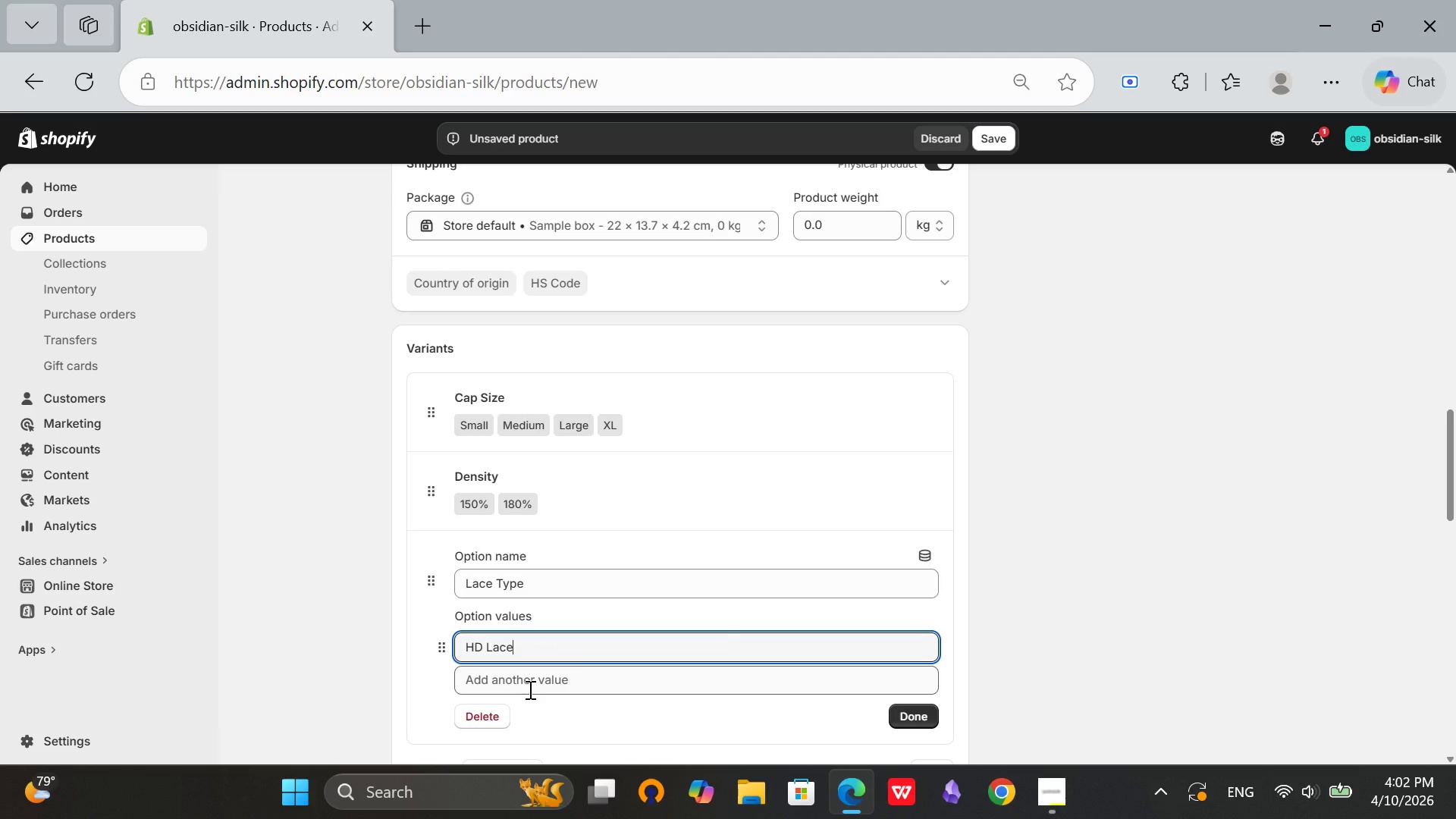 
left_click([529, 689])
 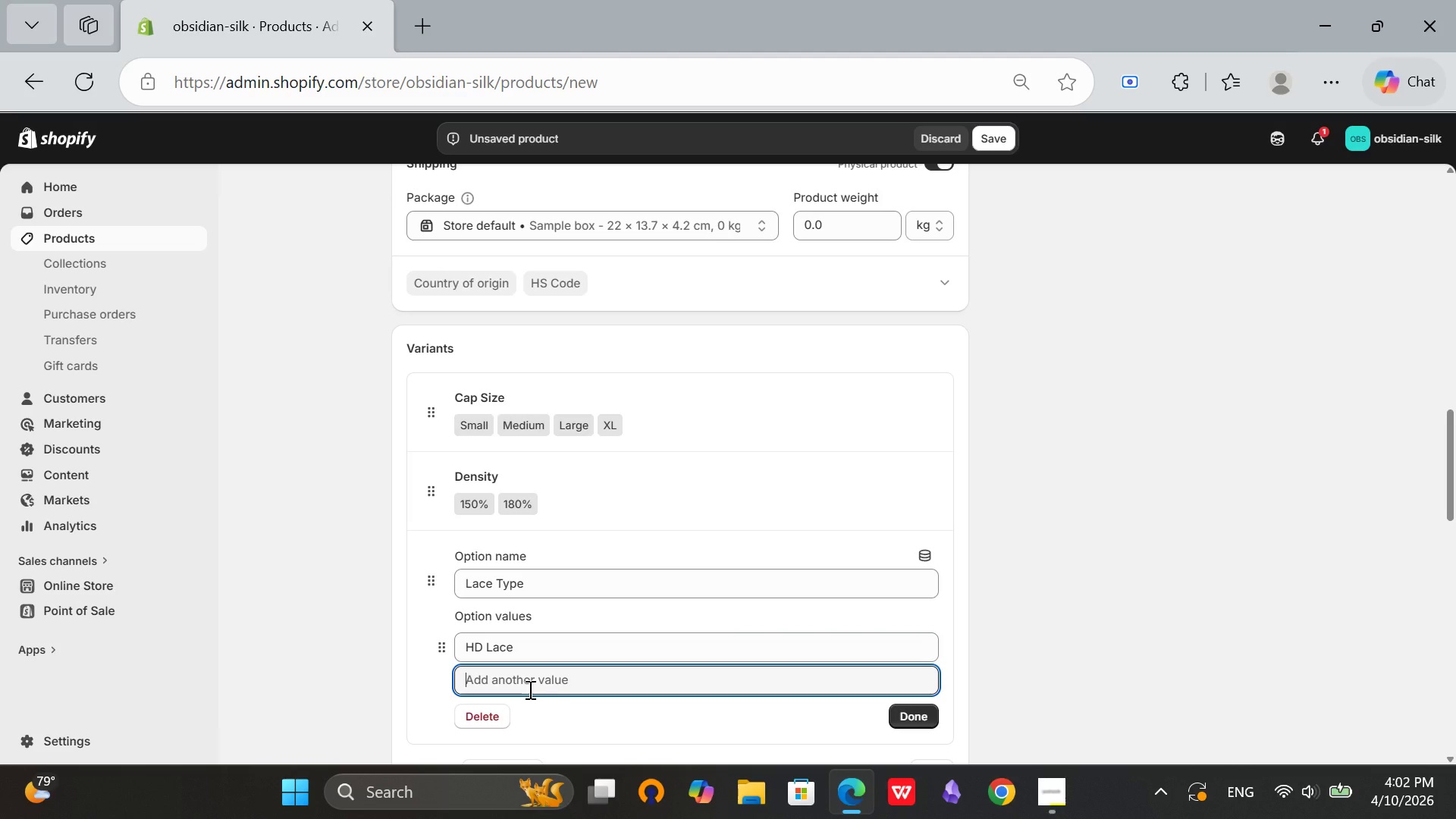 
type(Swiss Lace)
 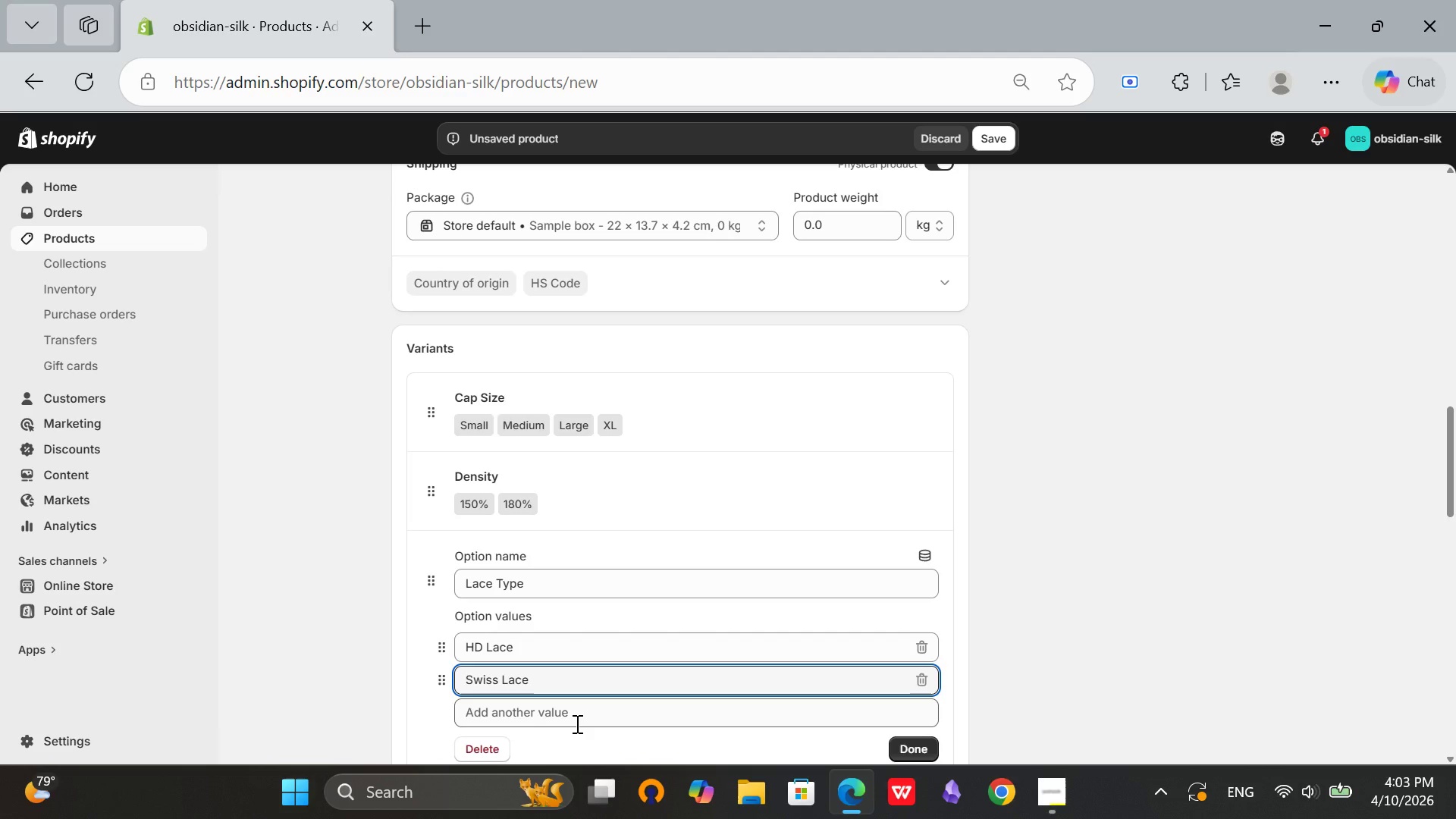 
left_click([576, 723])
 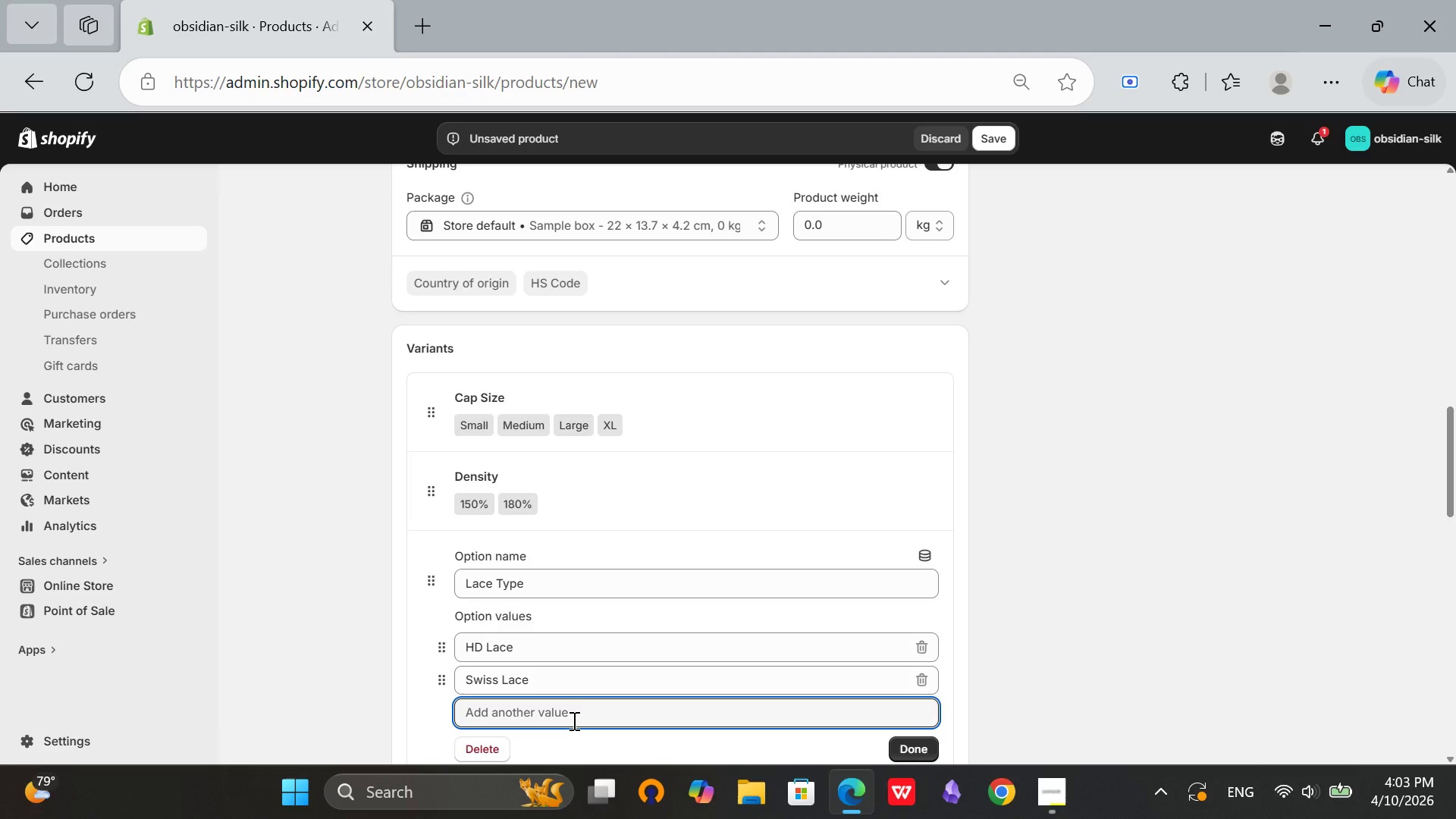 
type(Silk Top)